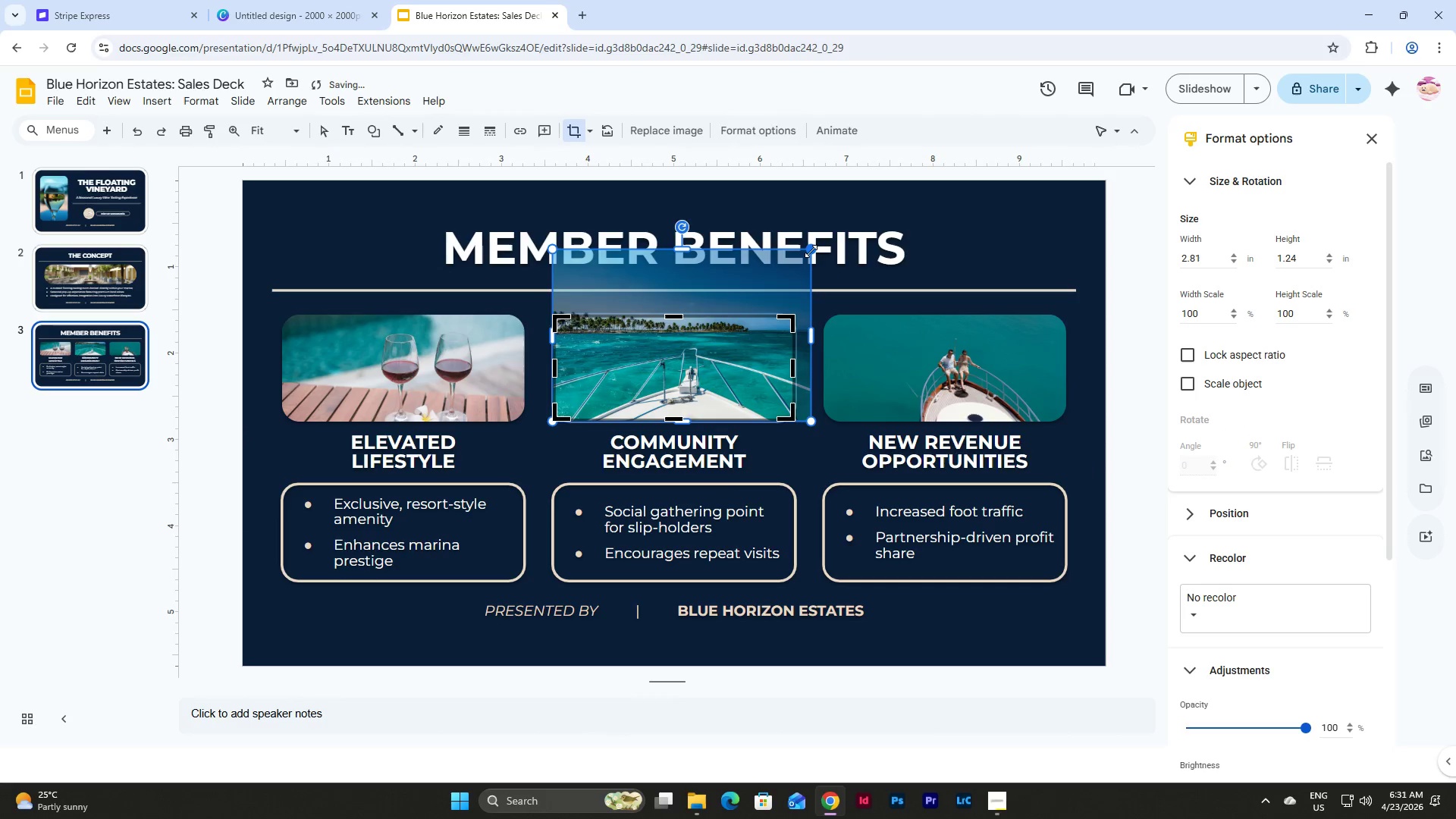 
left_click_drag(start_coordinate=[811, 251], to_coordinate=[821, 246])
 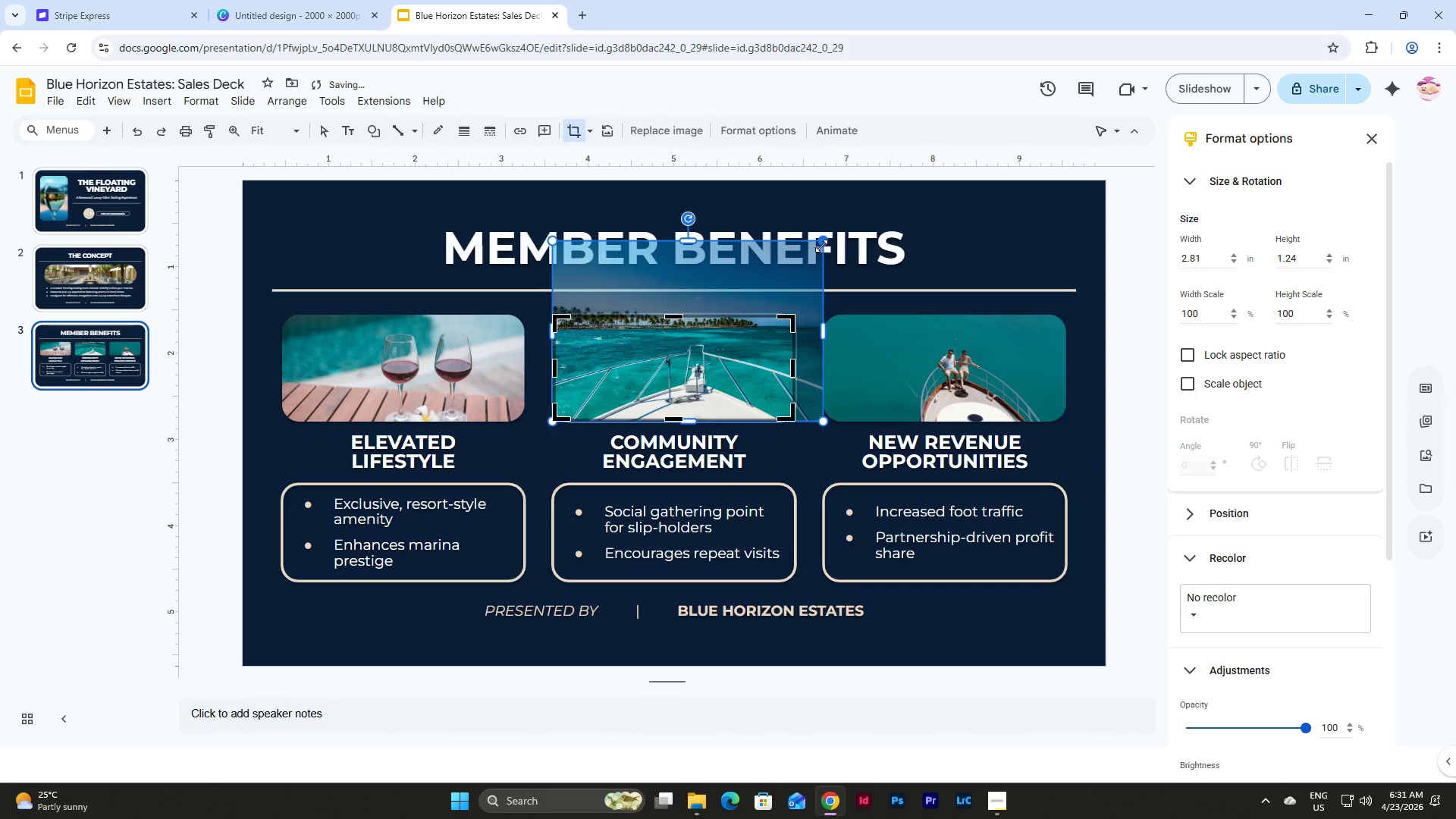 
left_click_drag(start_coordinate=[821, 246], to_coordinate=[843, 236])
 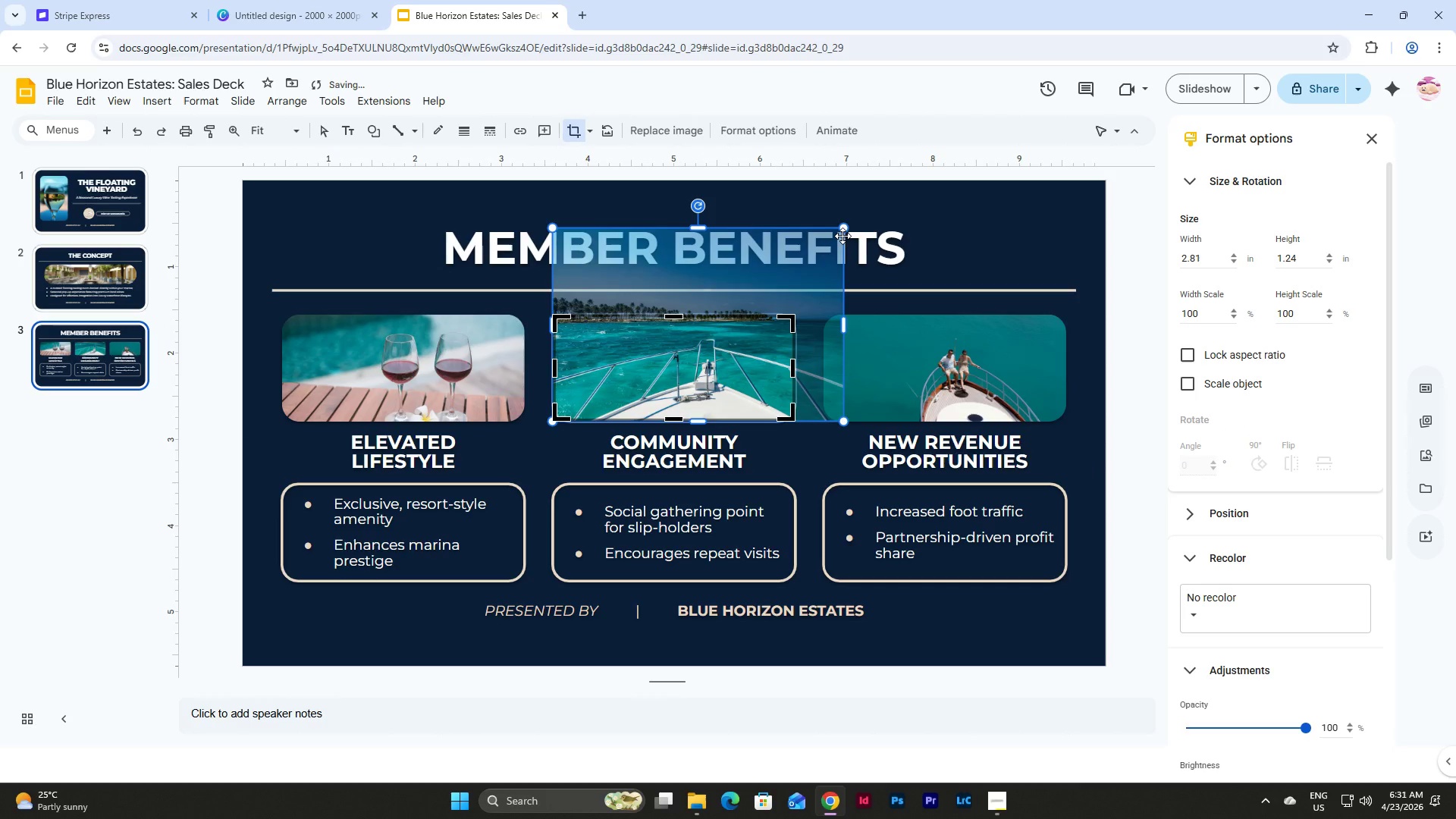 
left_click_drag(start_coordinate=[843, 236], to_coordinate=[849, 232])
 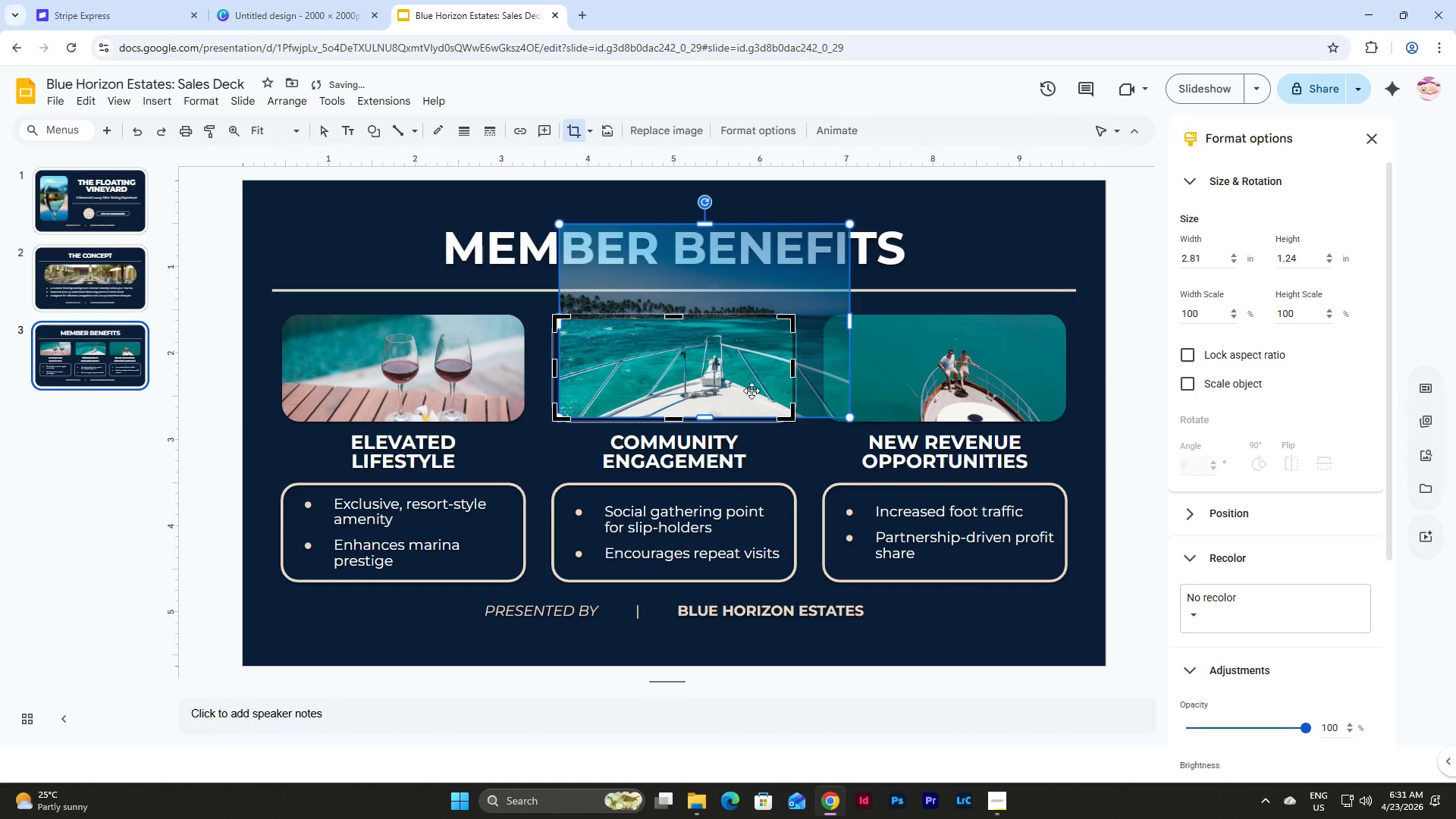 
key(Control+Z)
 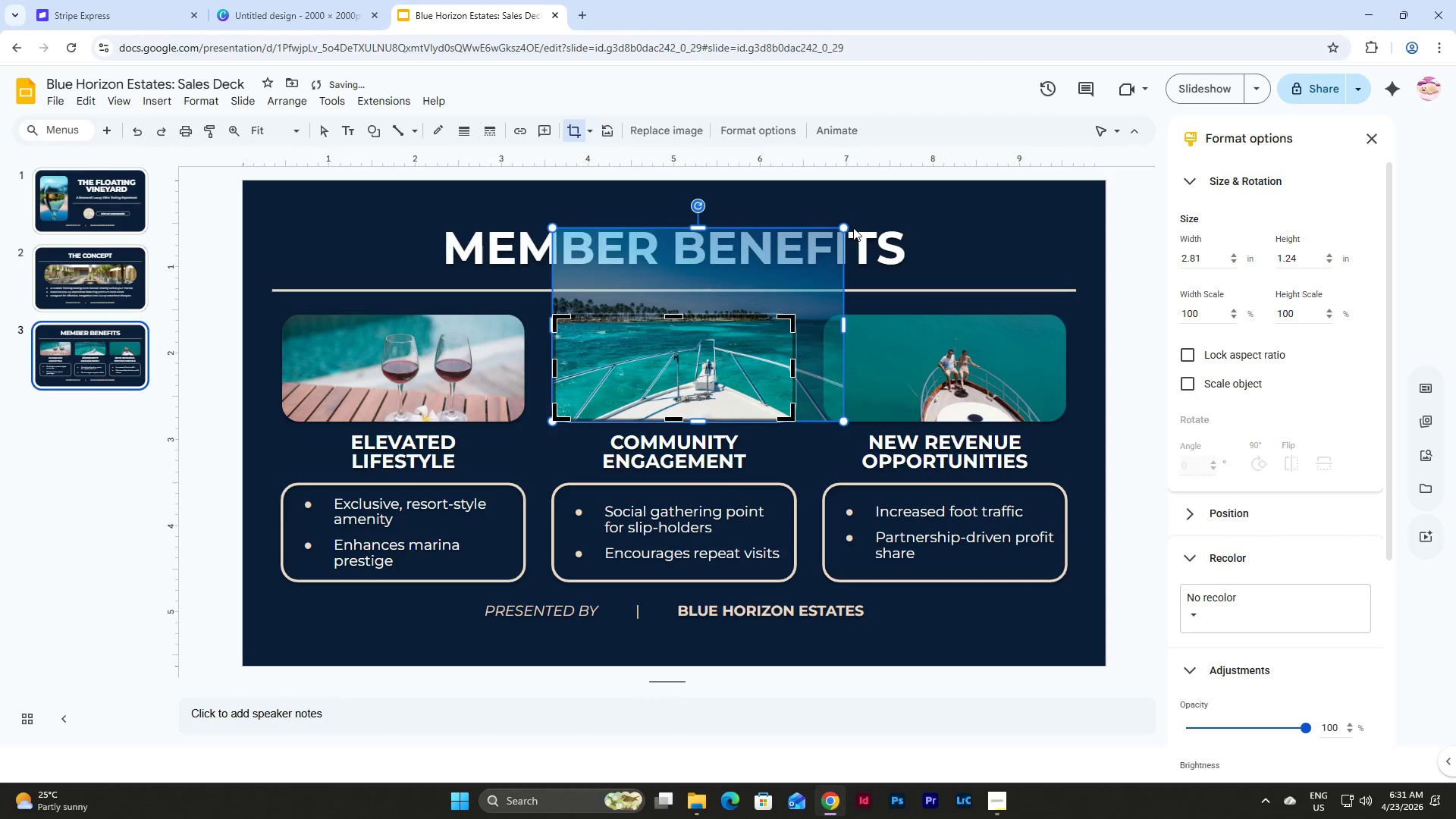 
left_click_drag(start_coordinate=[847, 226], to_coordinate=[865, 220])
 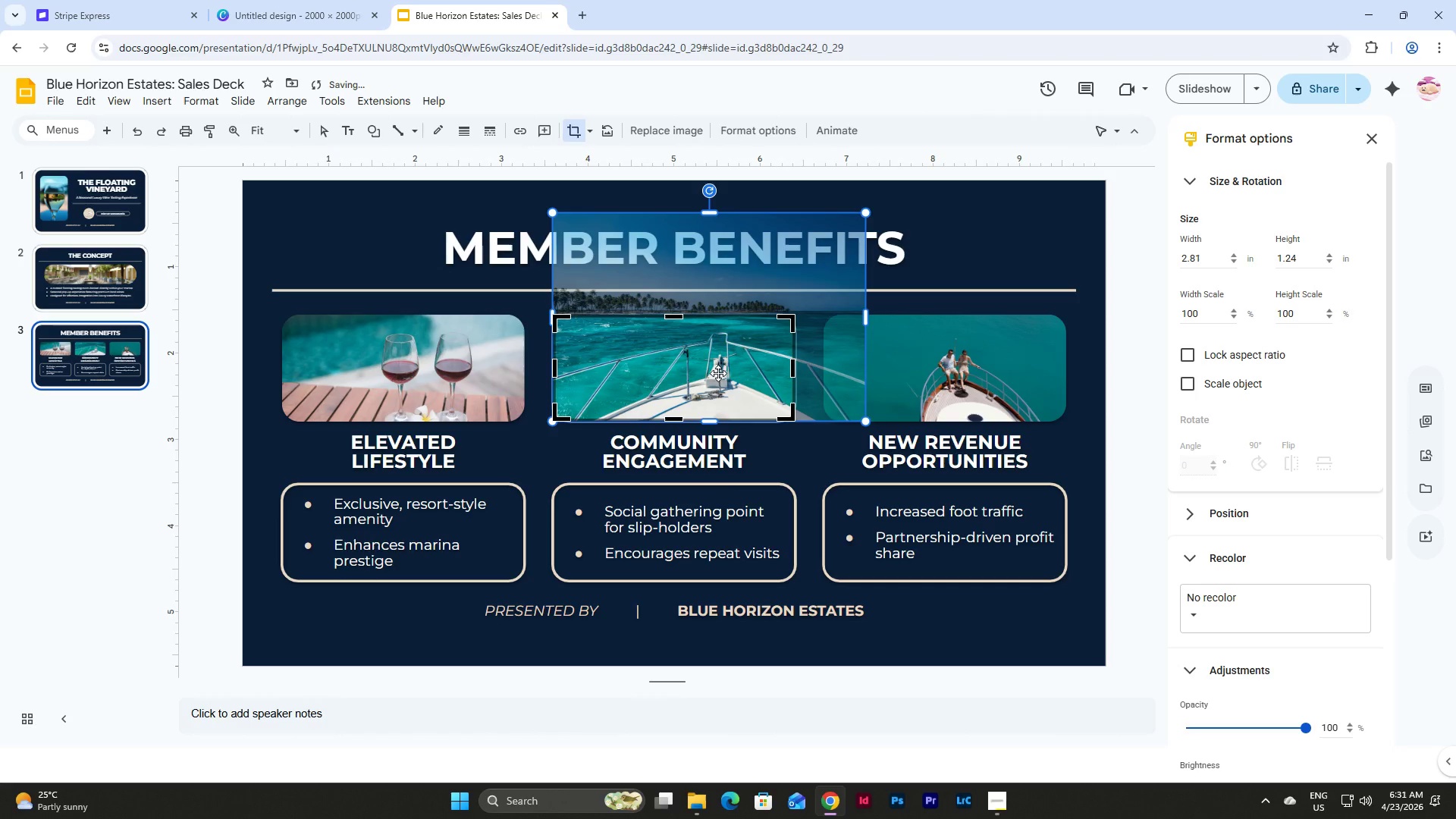 
left_click_drag(start_coordinate=[718, 373], to_coordinate=[685, 373])
 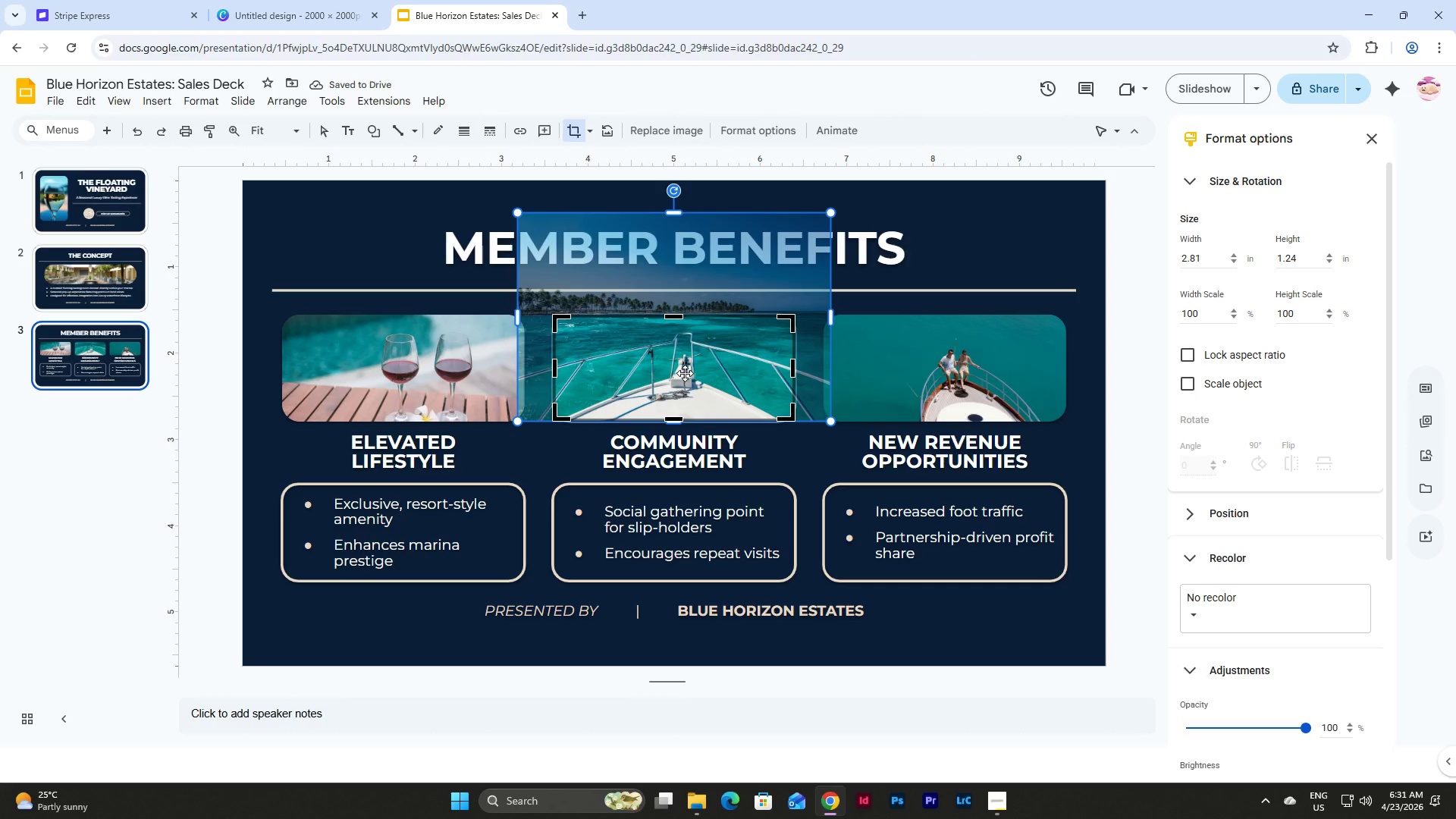 
wait(9.23)
 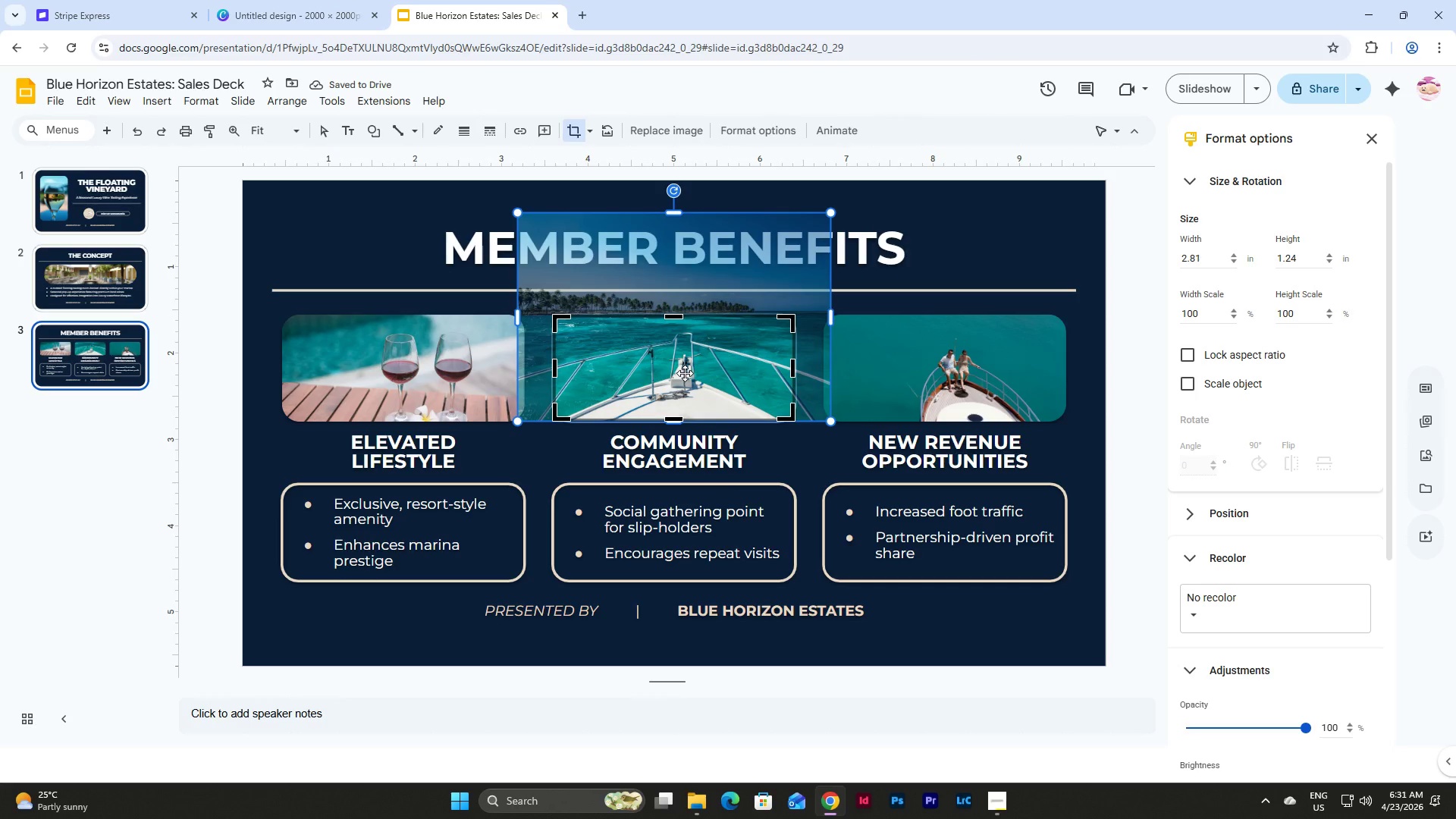 
double_click([1080, 453])
 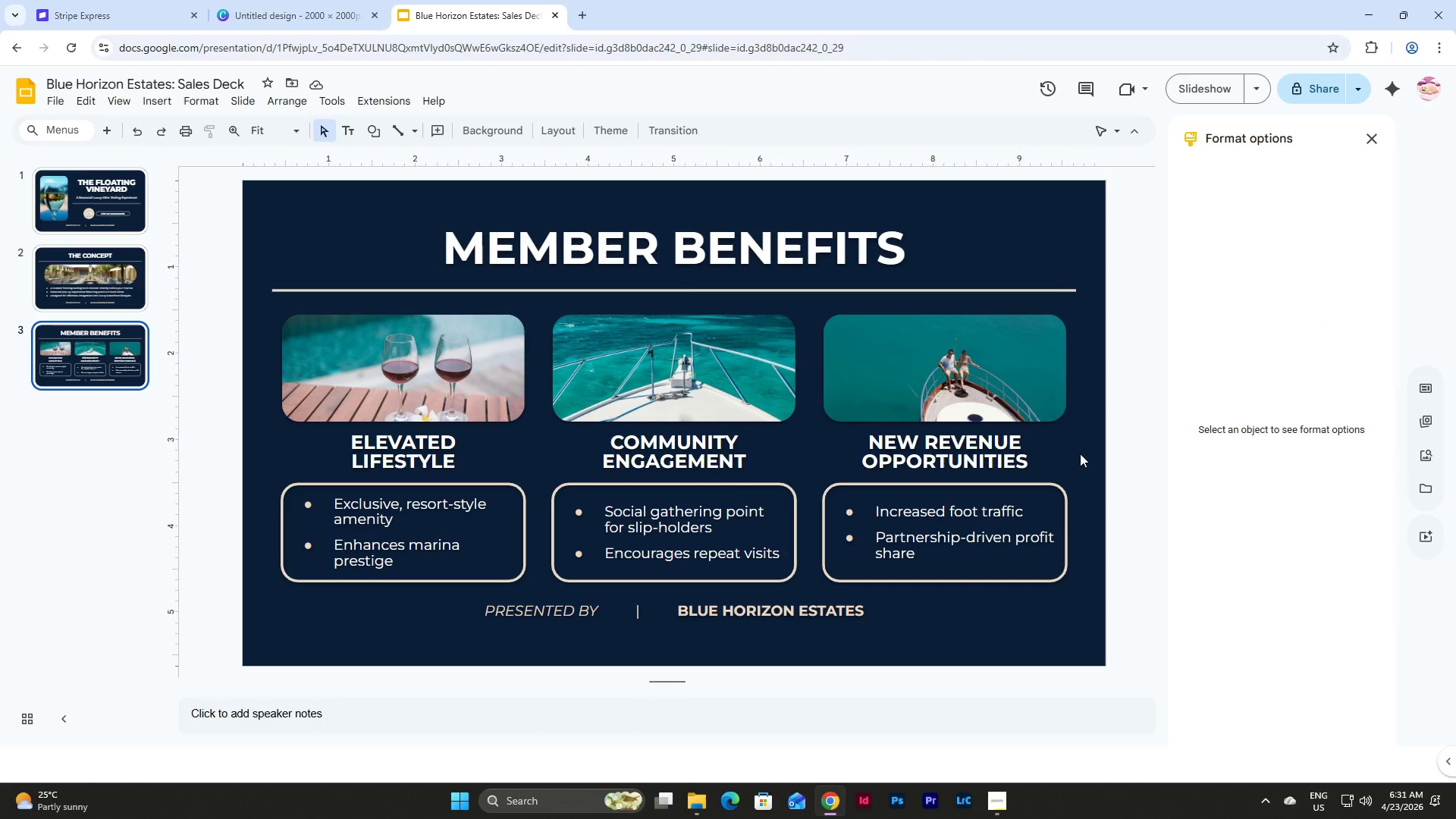 
wait(5.14)
 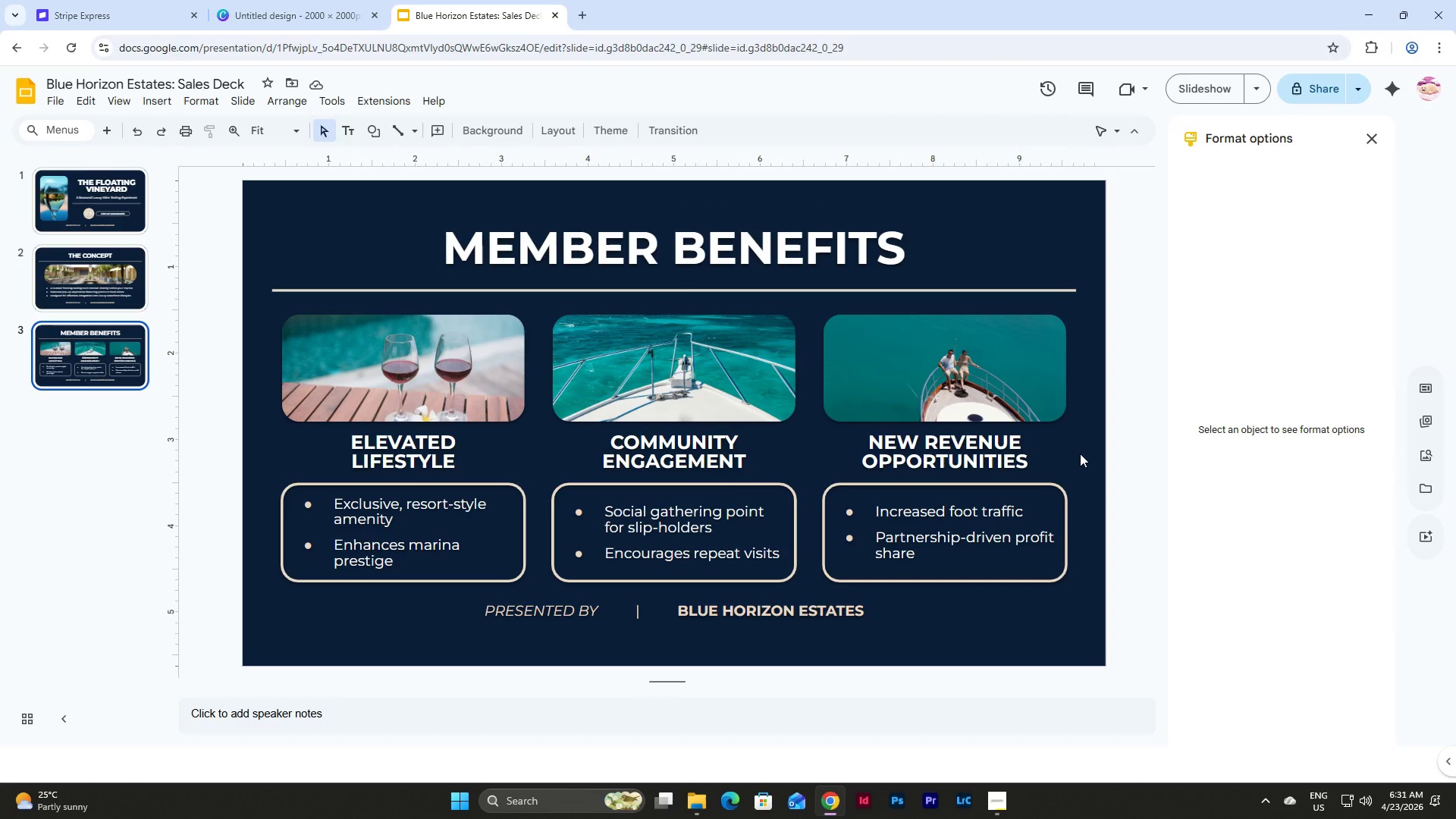 
left_click([464, 341])
 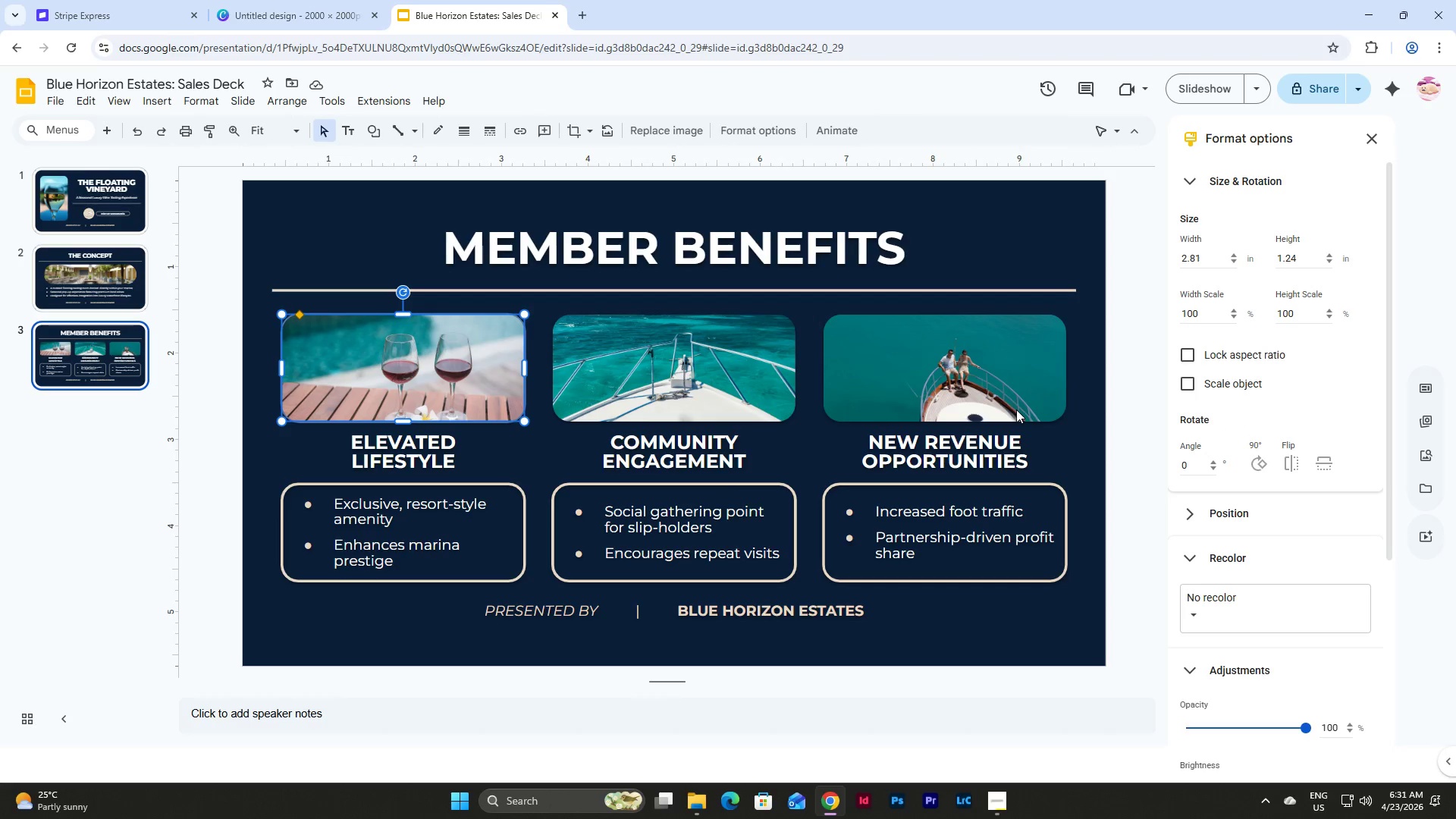 
scroll: coordinate [1269, 471], scroll_direction: down, amount: 10.0
 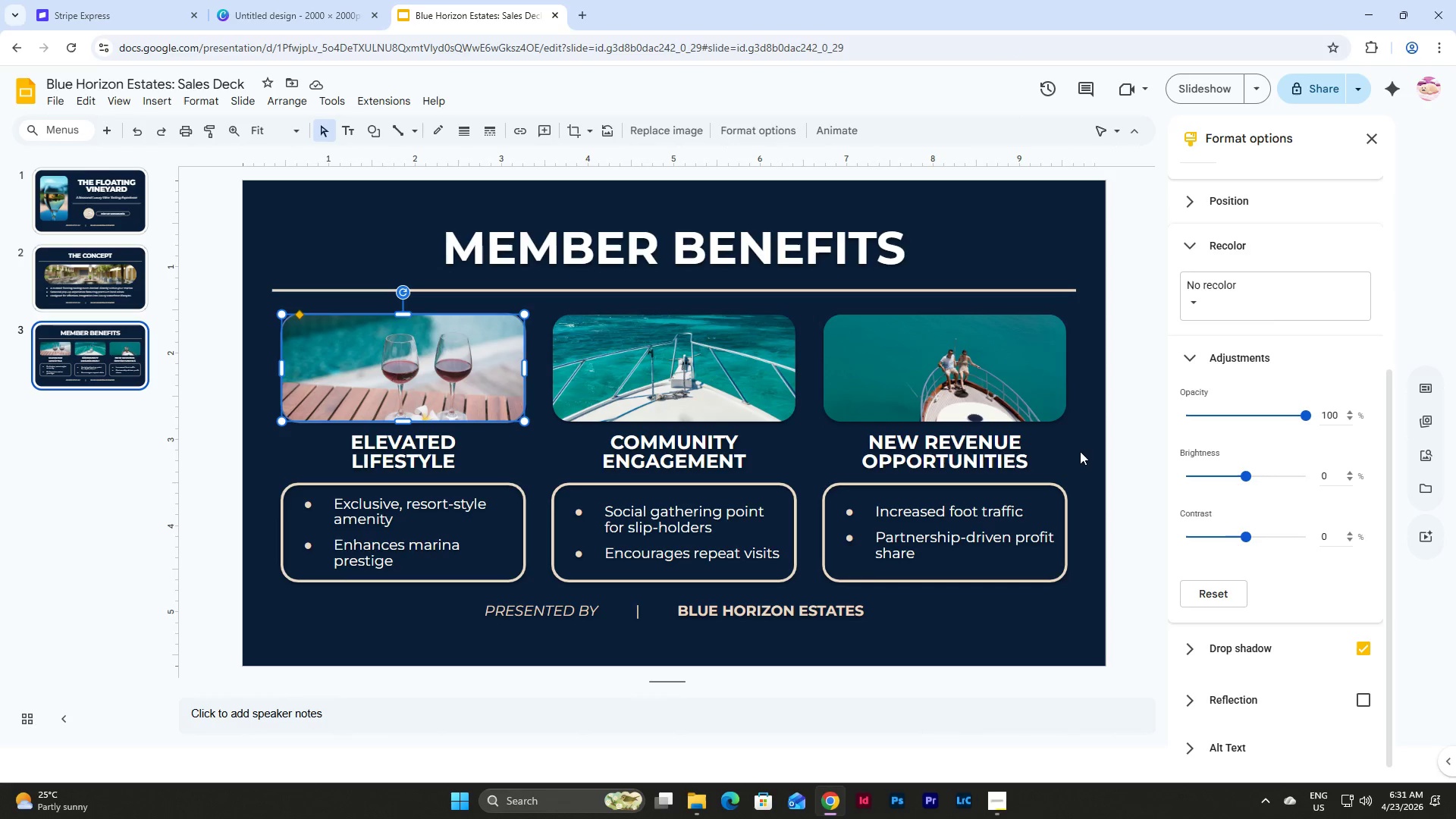 
left_click([1086, 442])
 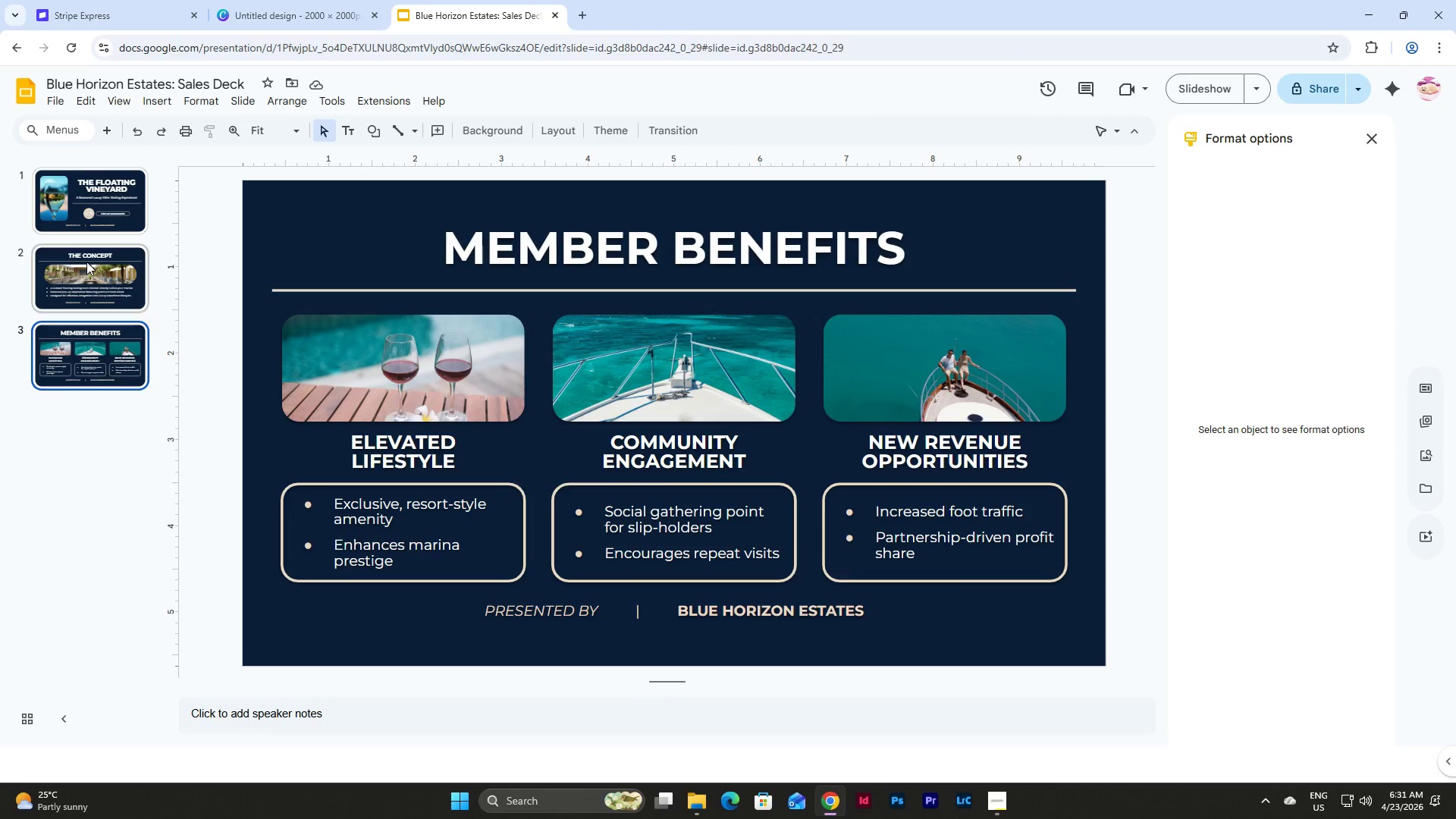 
double_click([90, 191])
 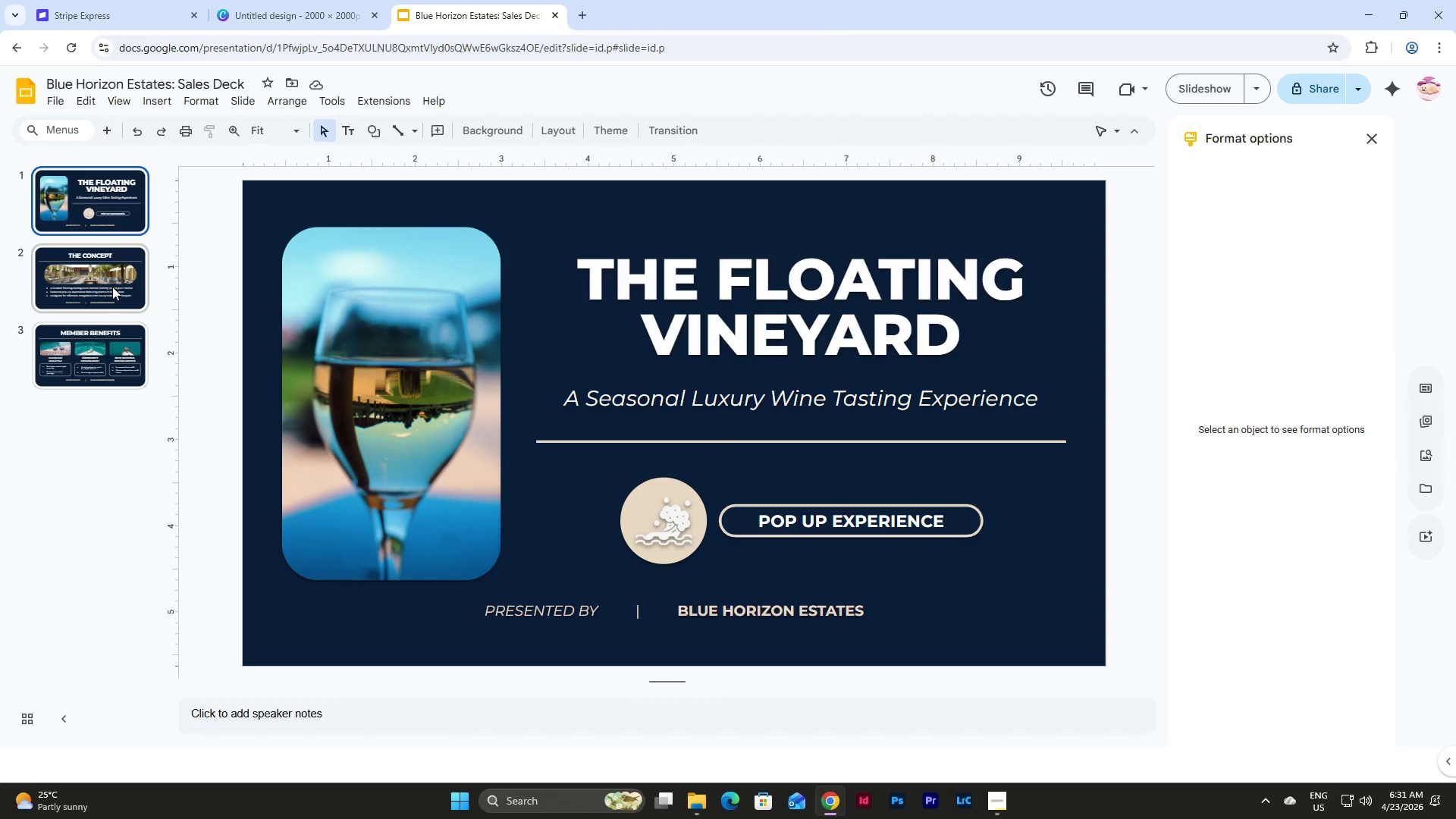 
left_click([105, 370])
 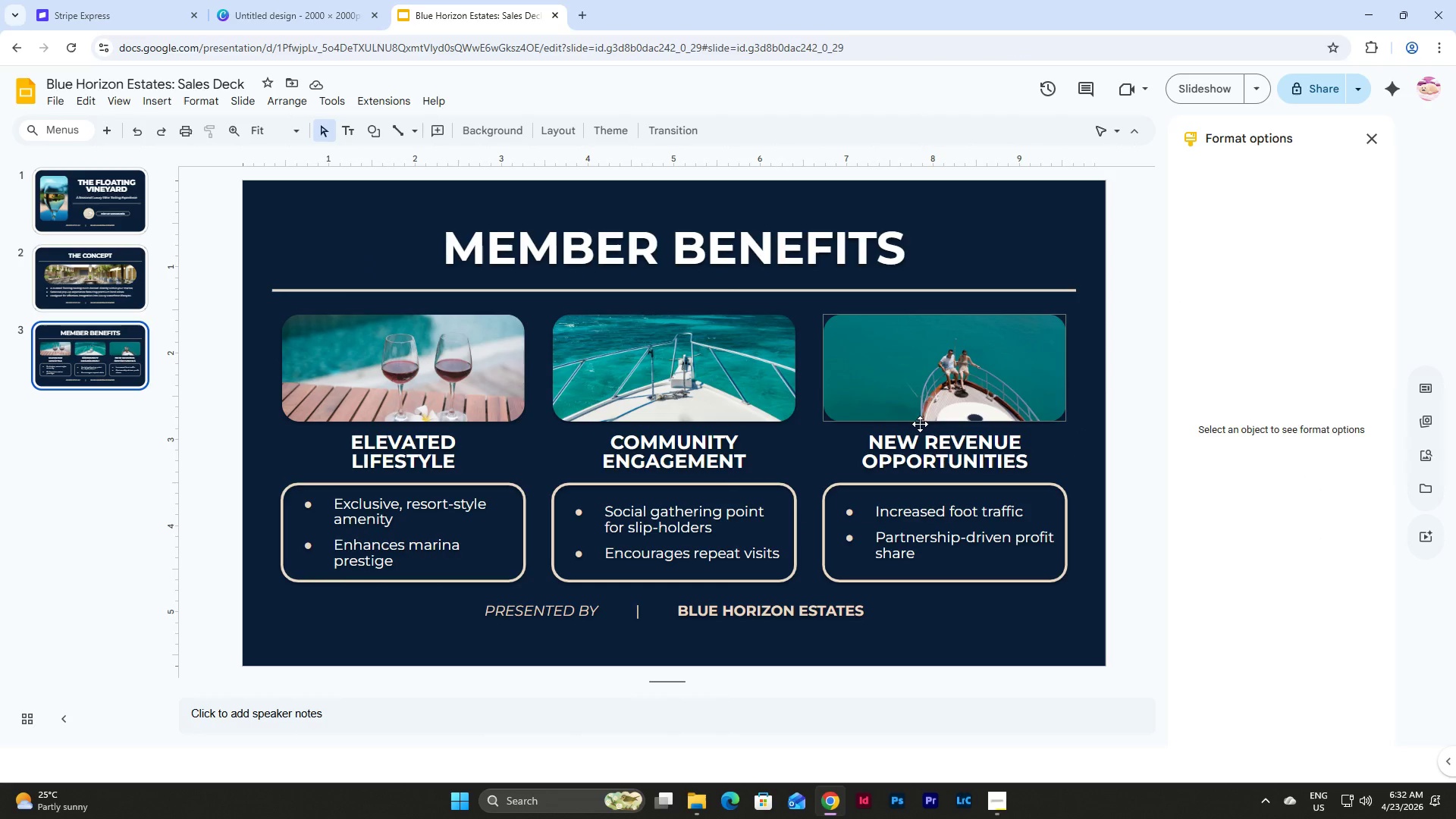 
left_click([133, 367])
 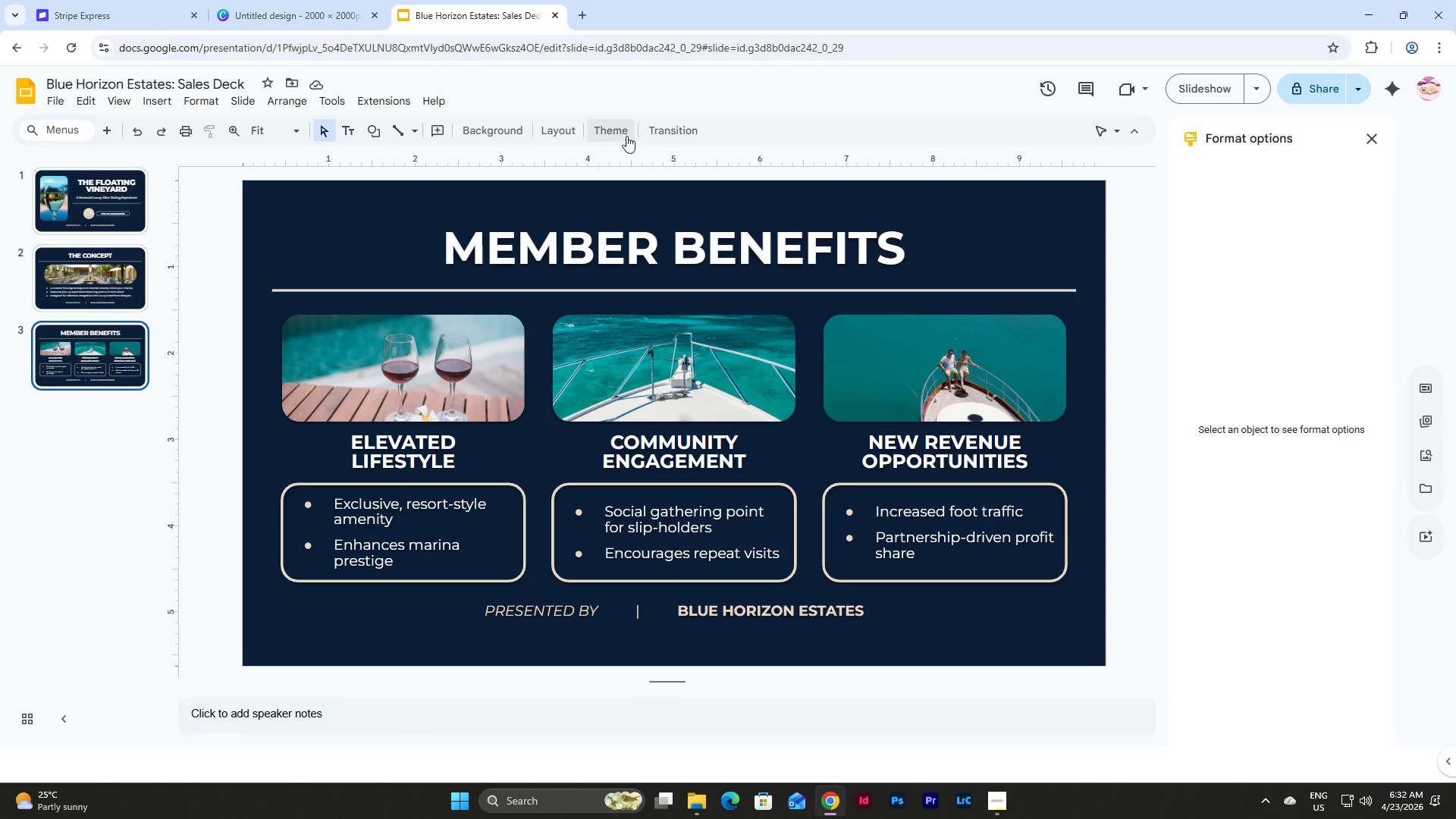 
left_click([575, 130])
 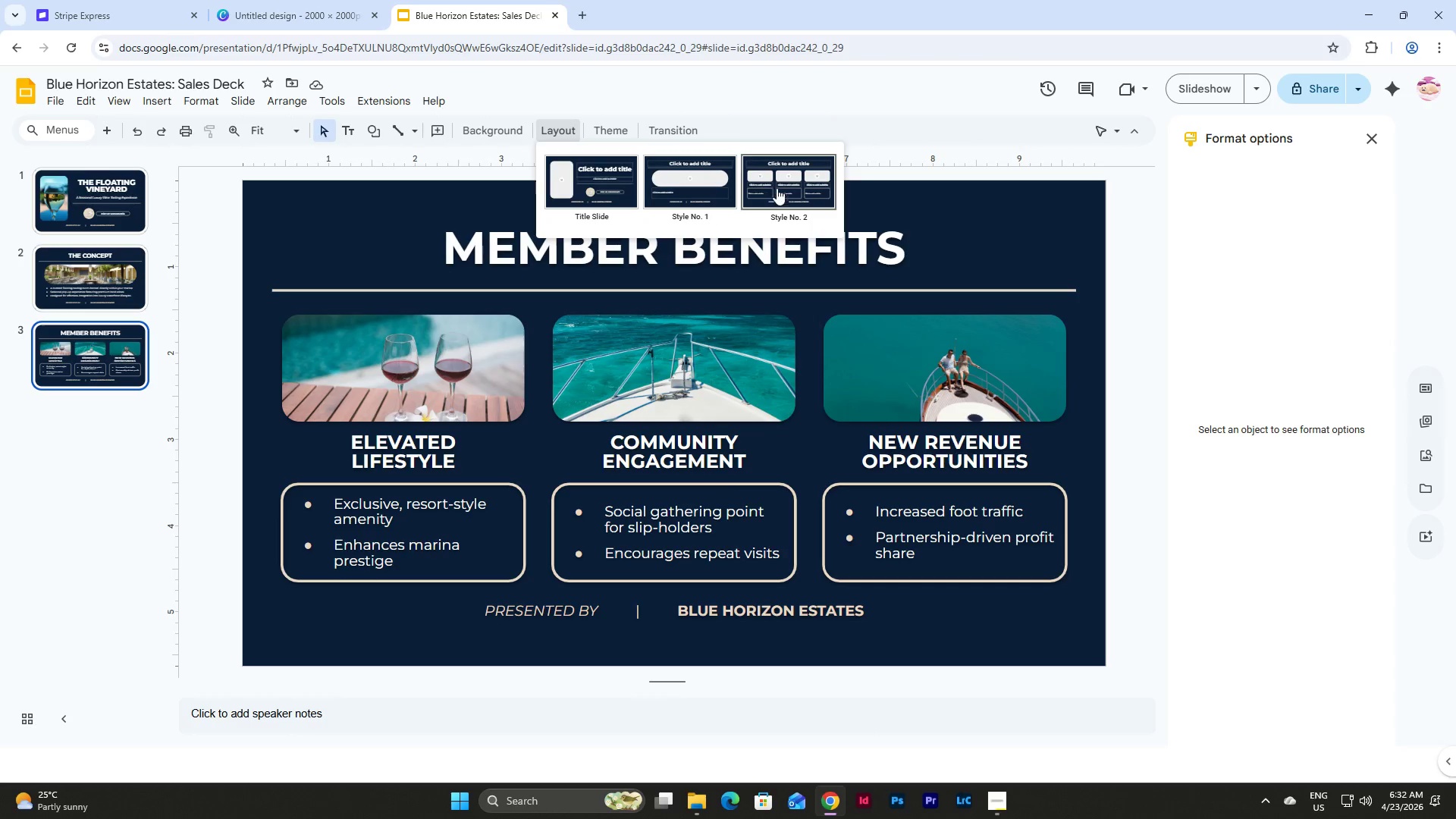 
left_click([802, 183])
 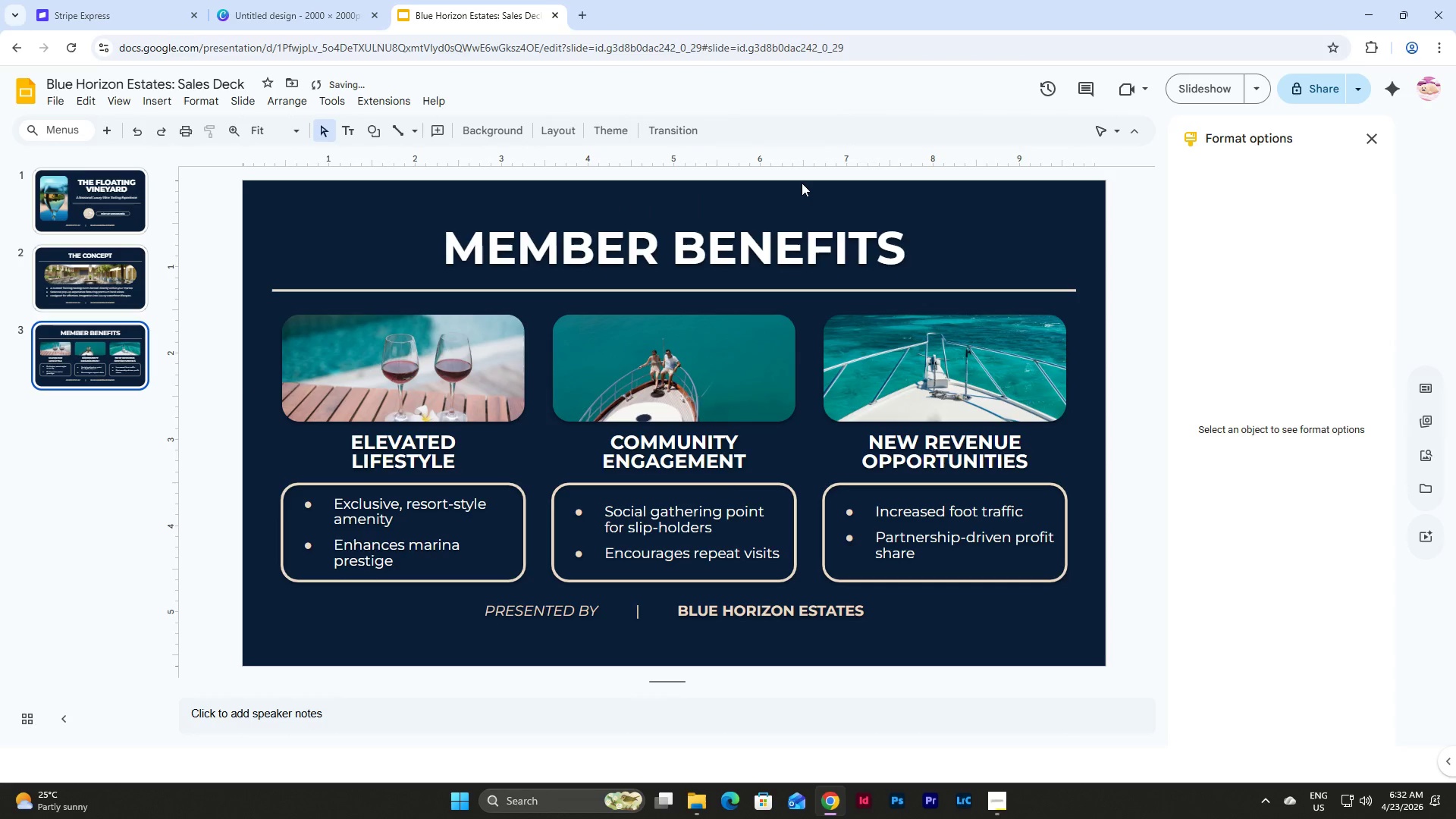 
left_click([673, 368])
 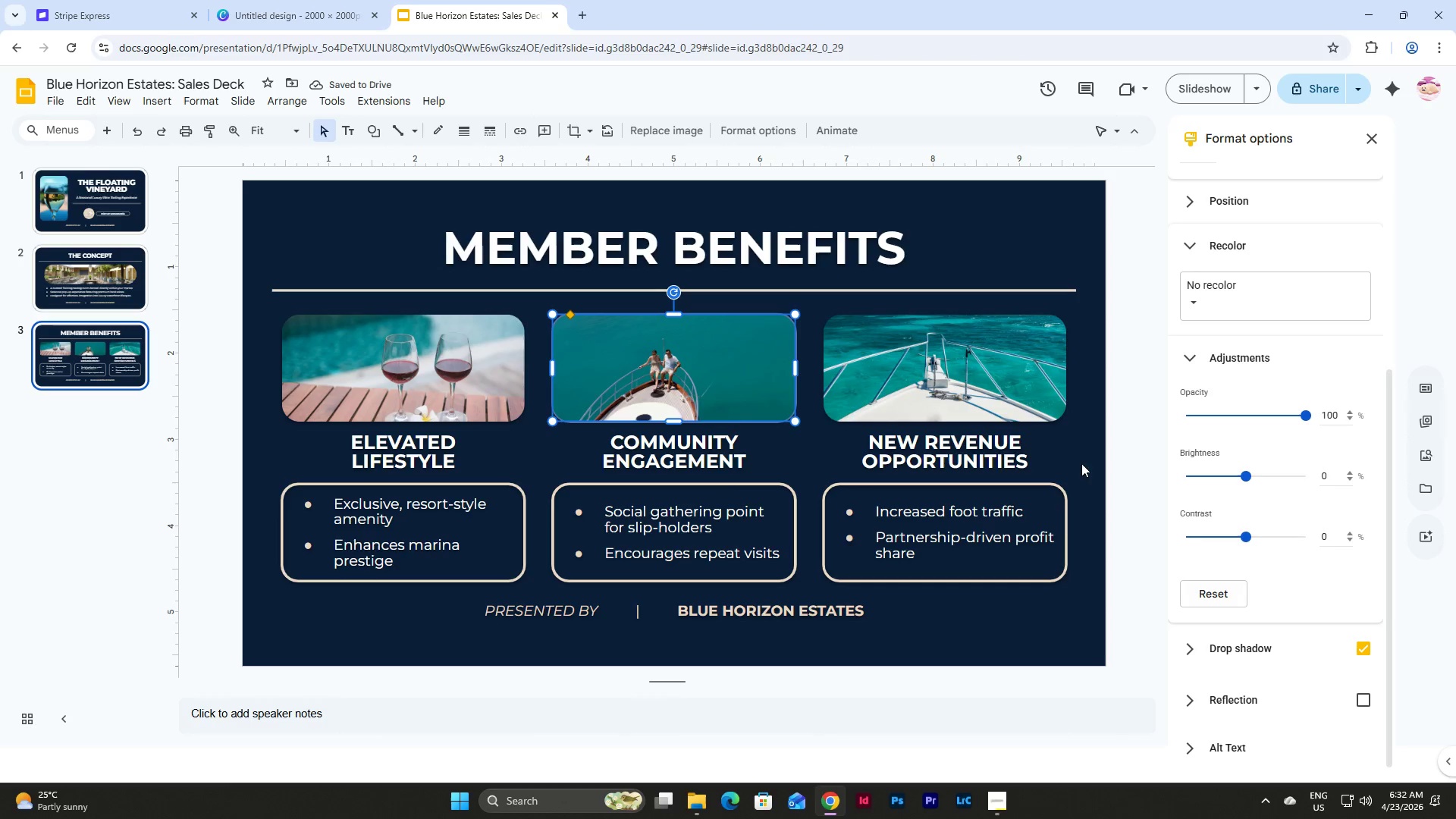 
double_click([684, 356])
 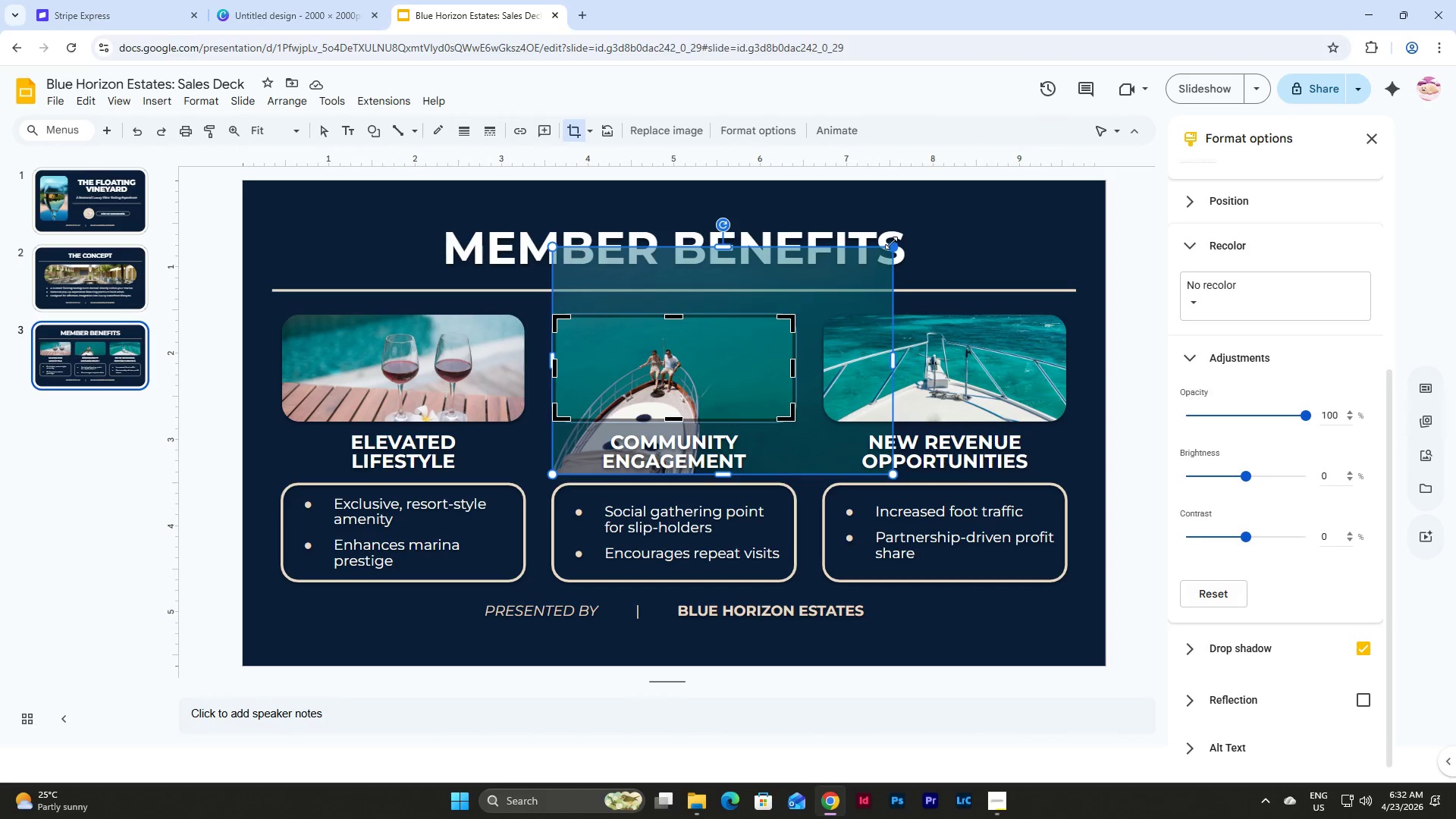 
left_click_drag(start_coordinate=[893, 243], to_coordinate=[918, 243])
 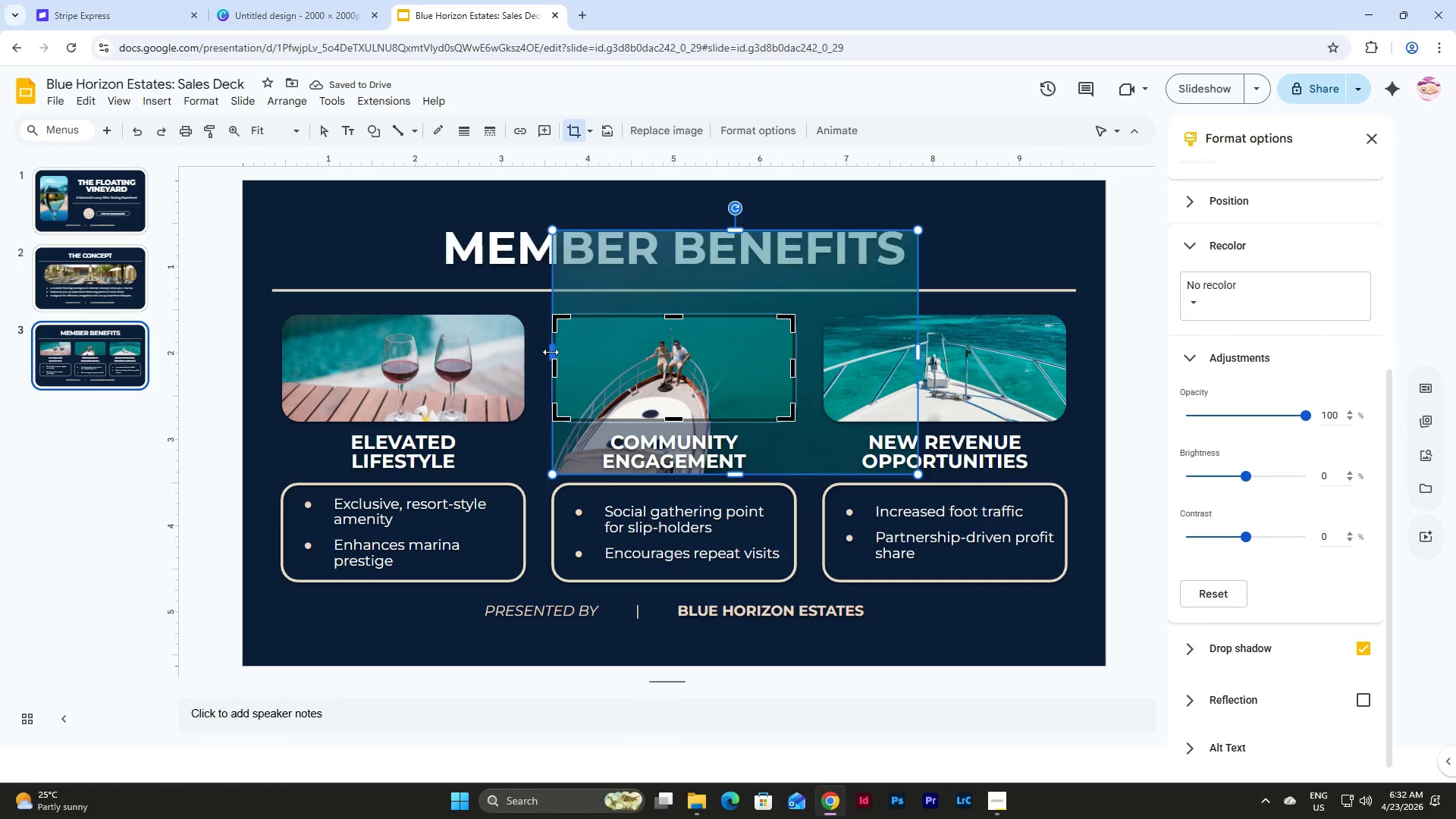 
wait(5.02)
 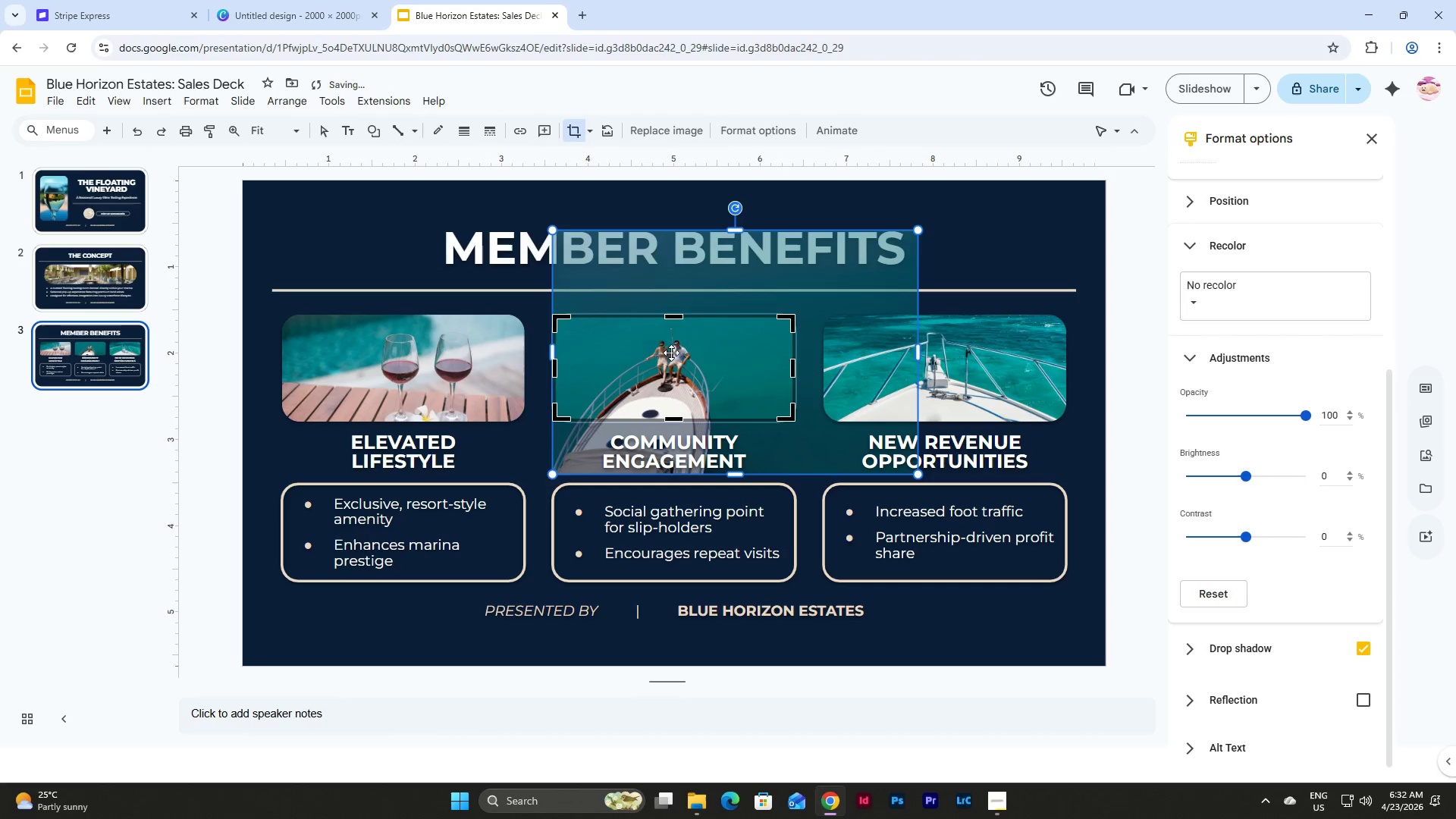 
left_click_drag(start_coordinate=[554, 471], to_coordinate=[517, 471])
 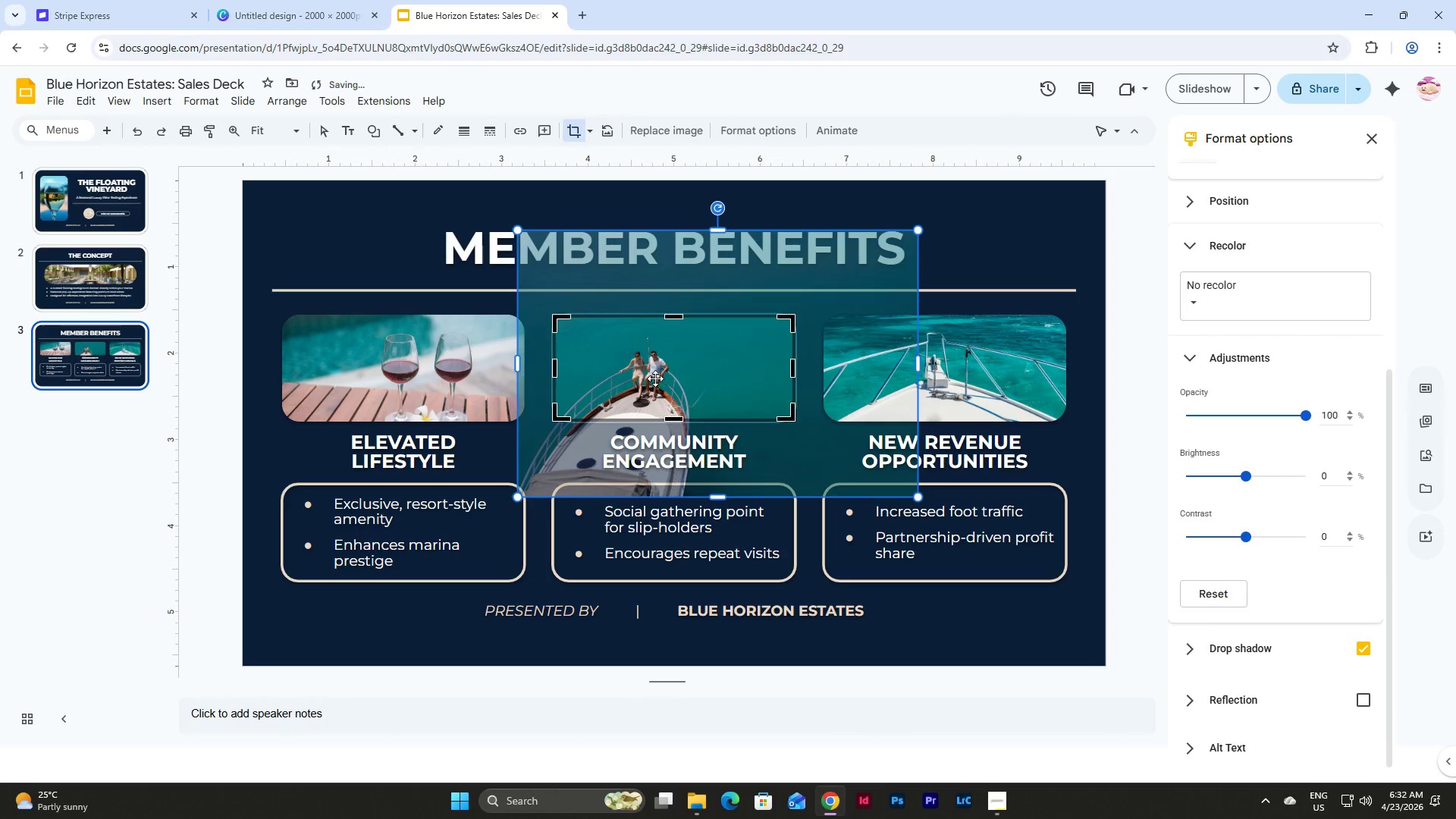 
left_click_drag(start_coordinate=[655, 378], to_coordinate=[688, 378])
 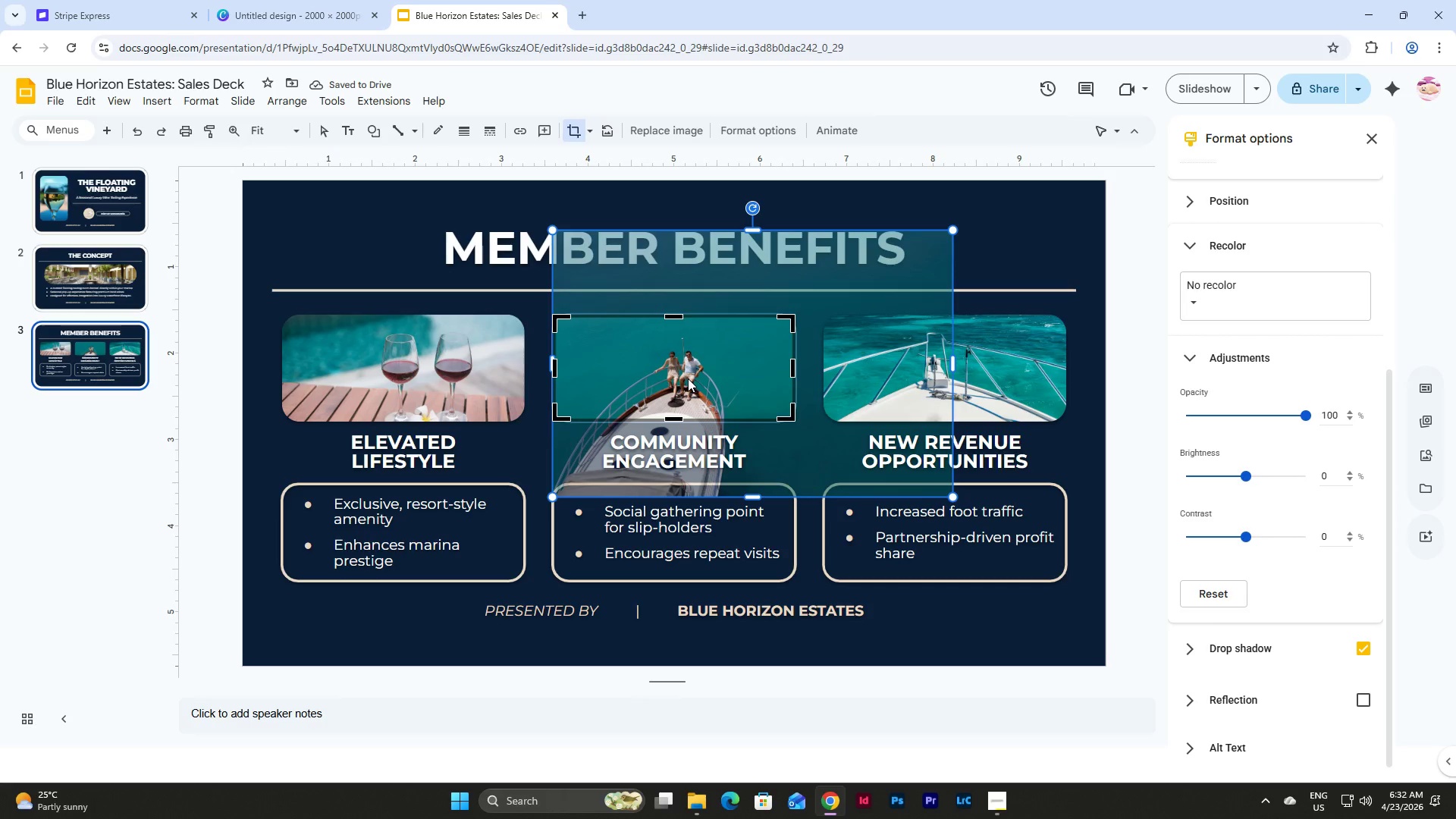 
wait(5.09)
 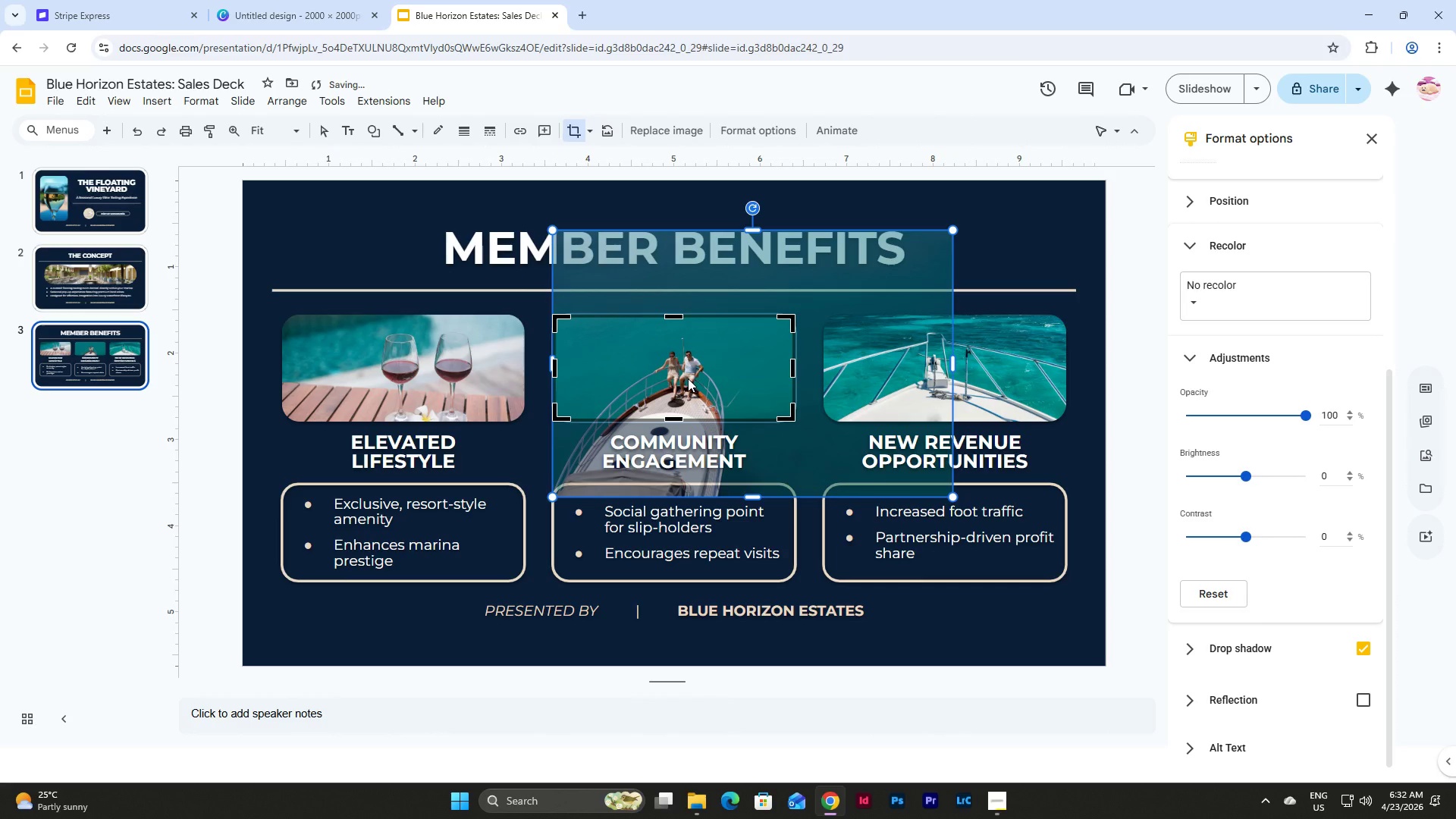 
double_click([965, 612])
 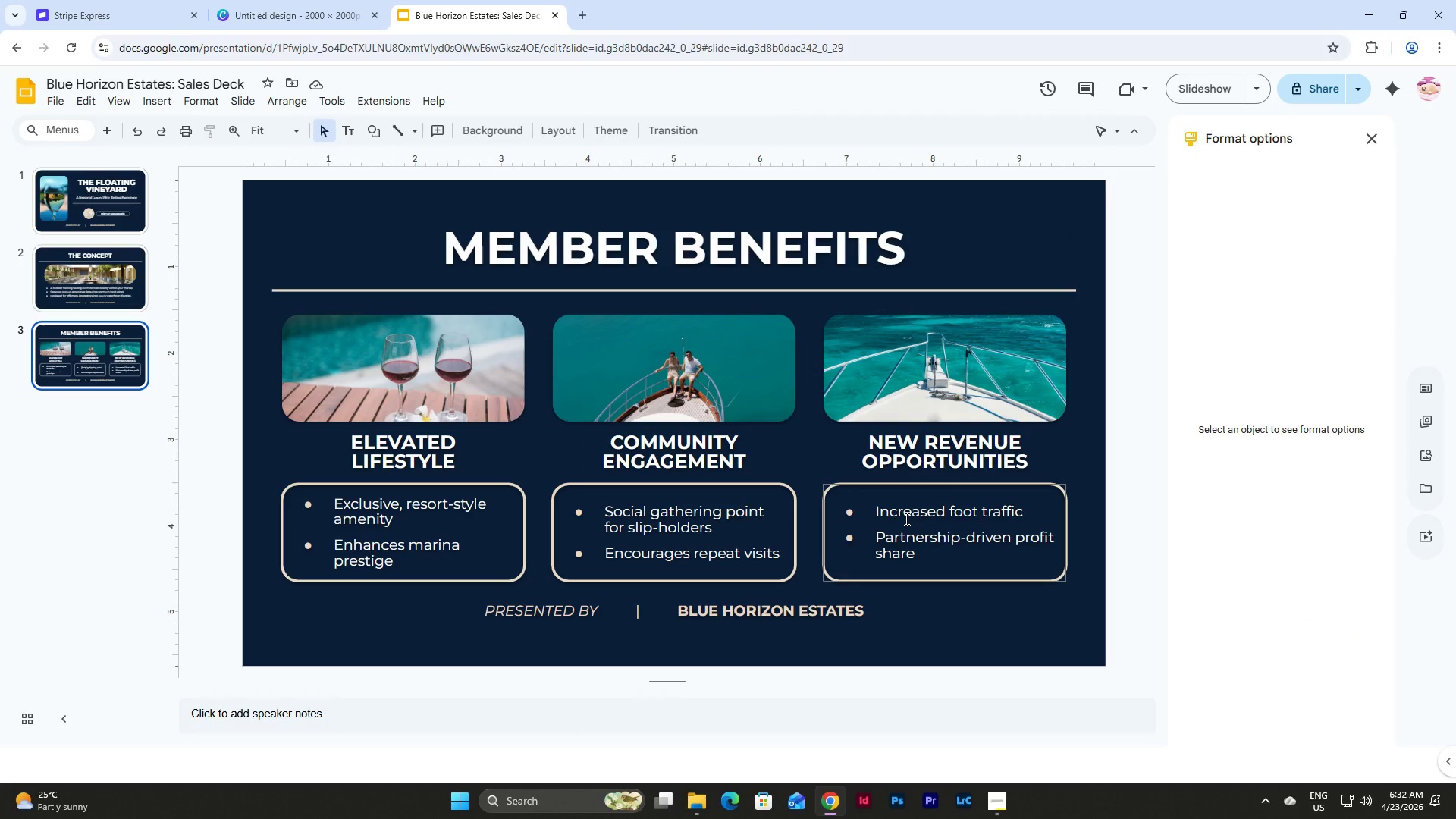 
wait(5.77)
 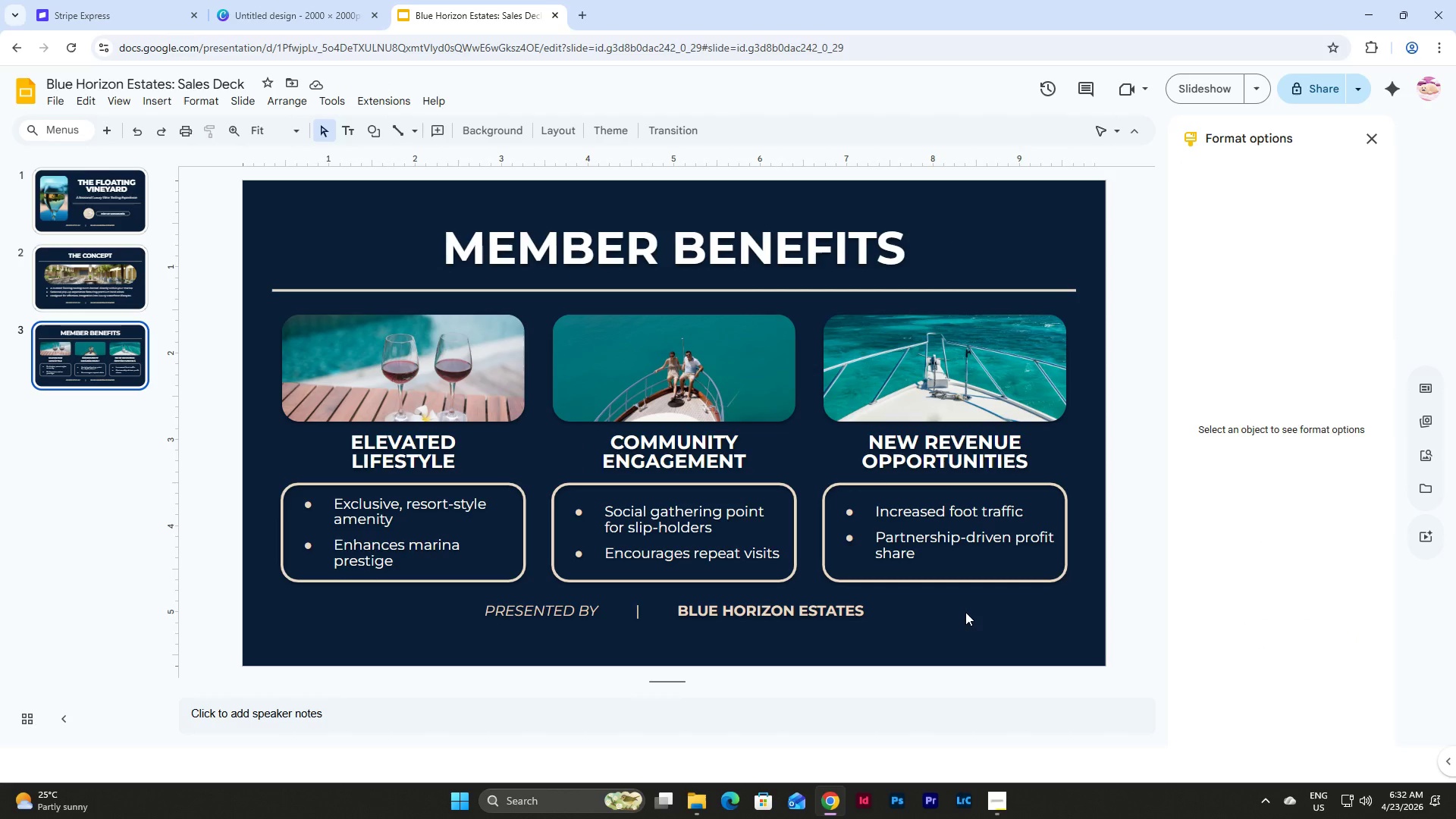 
left_click([1006, 607])
 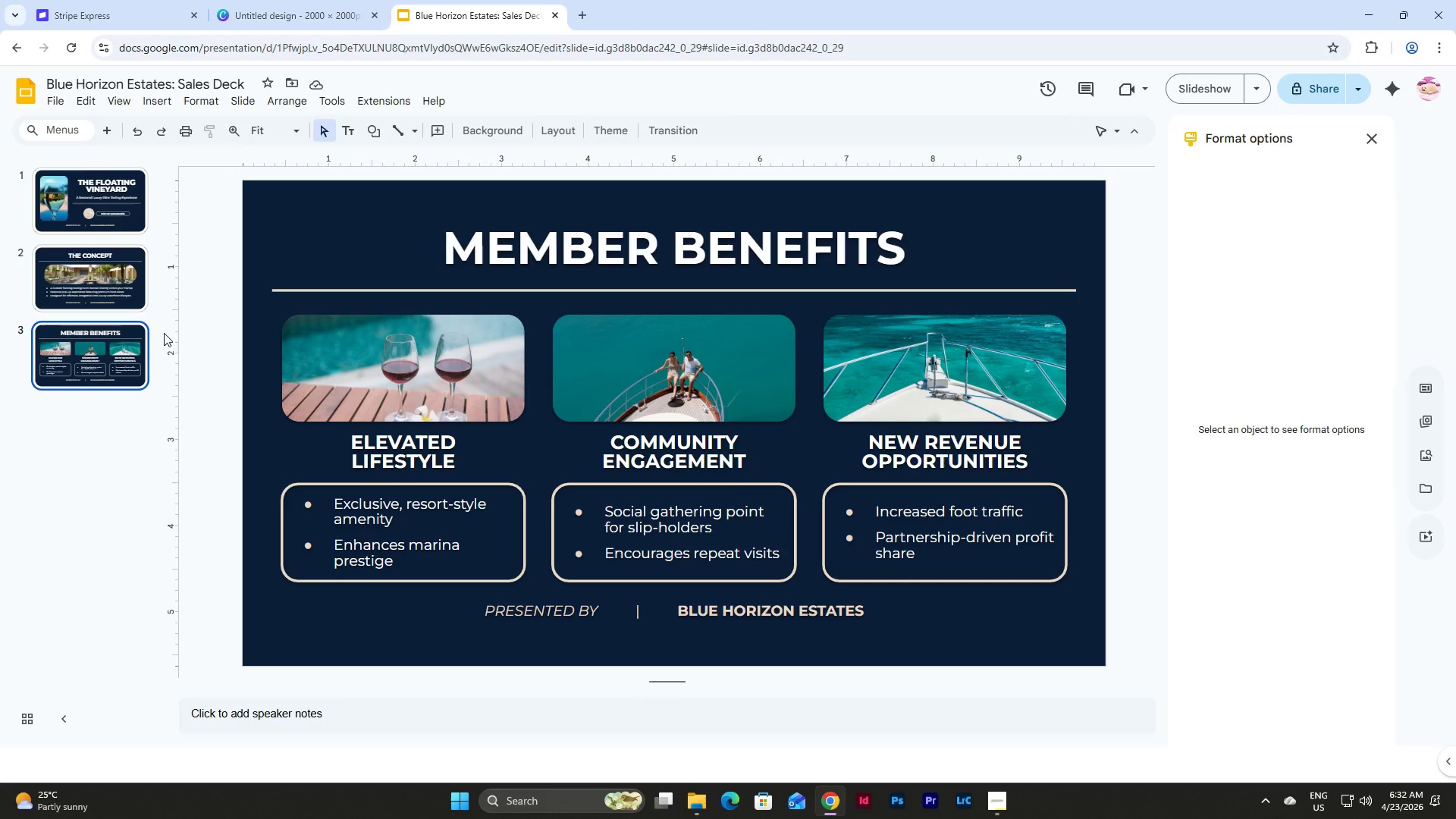 
left_click([99, 273])
 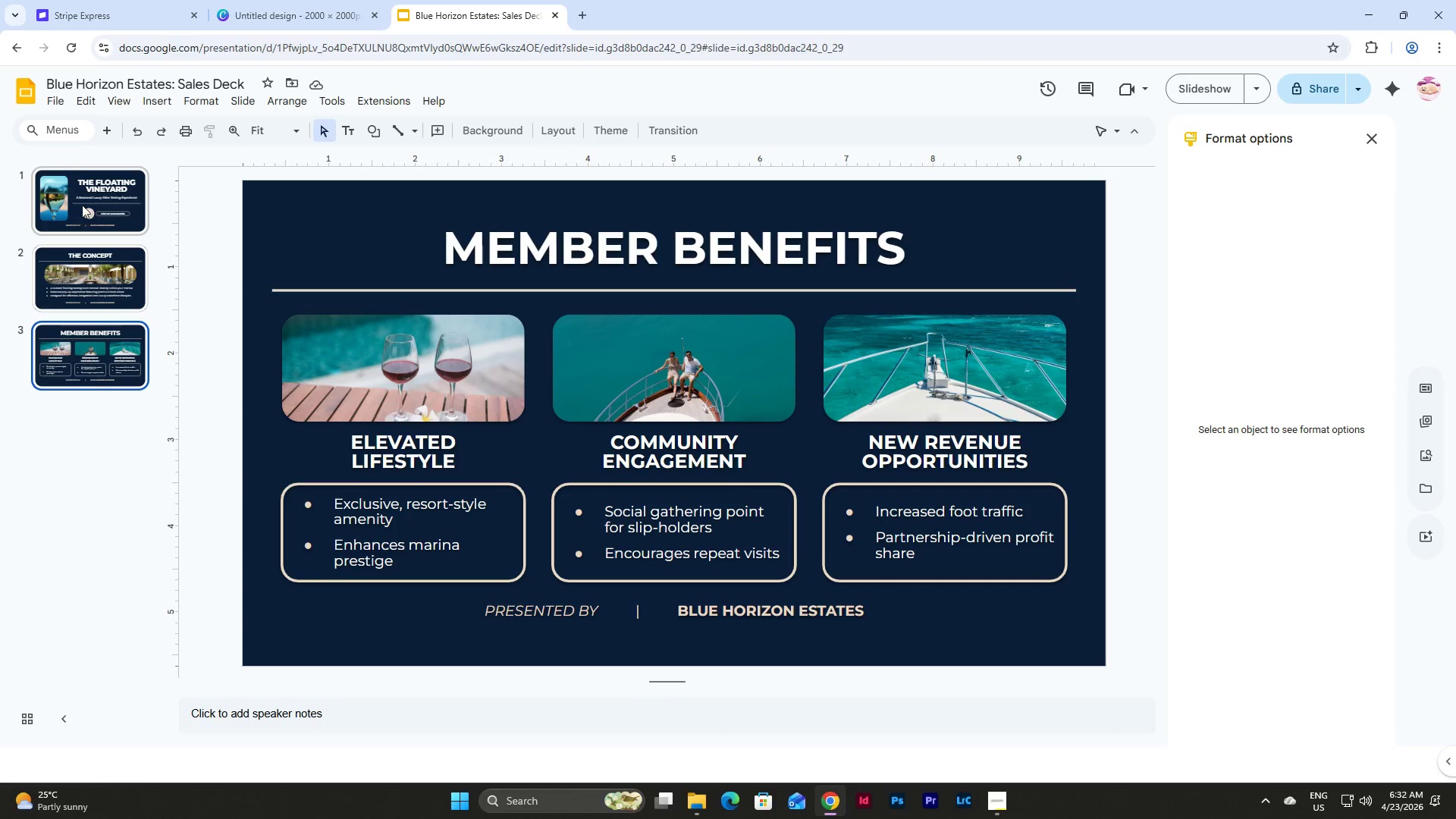 
double_click([108, 289])
 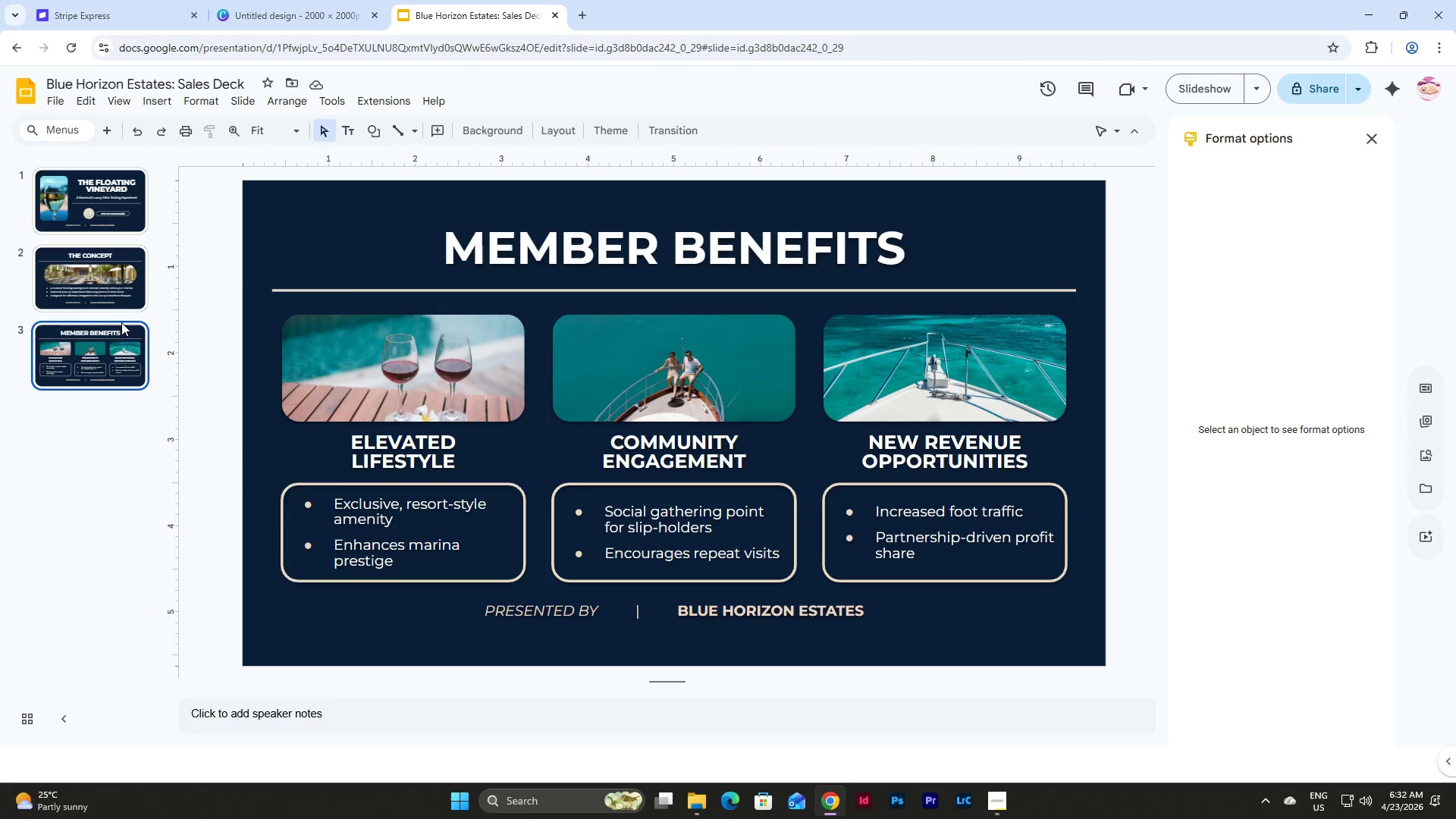 
left_click([124, 350])
 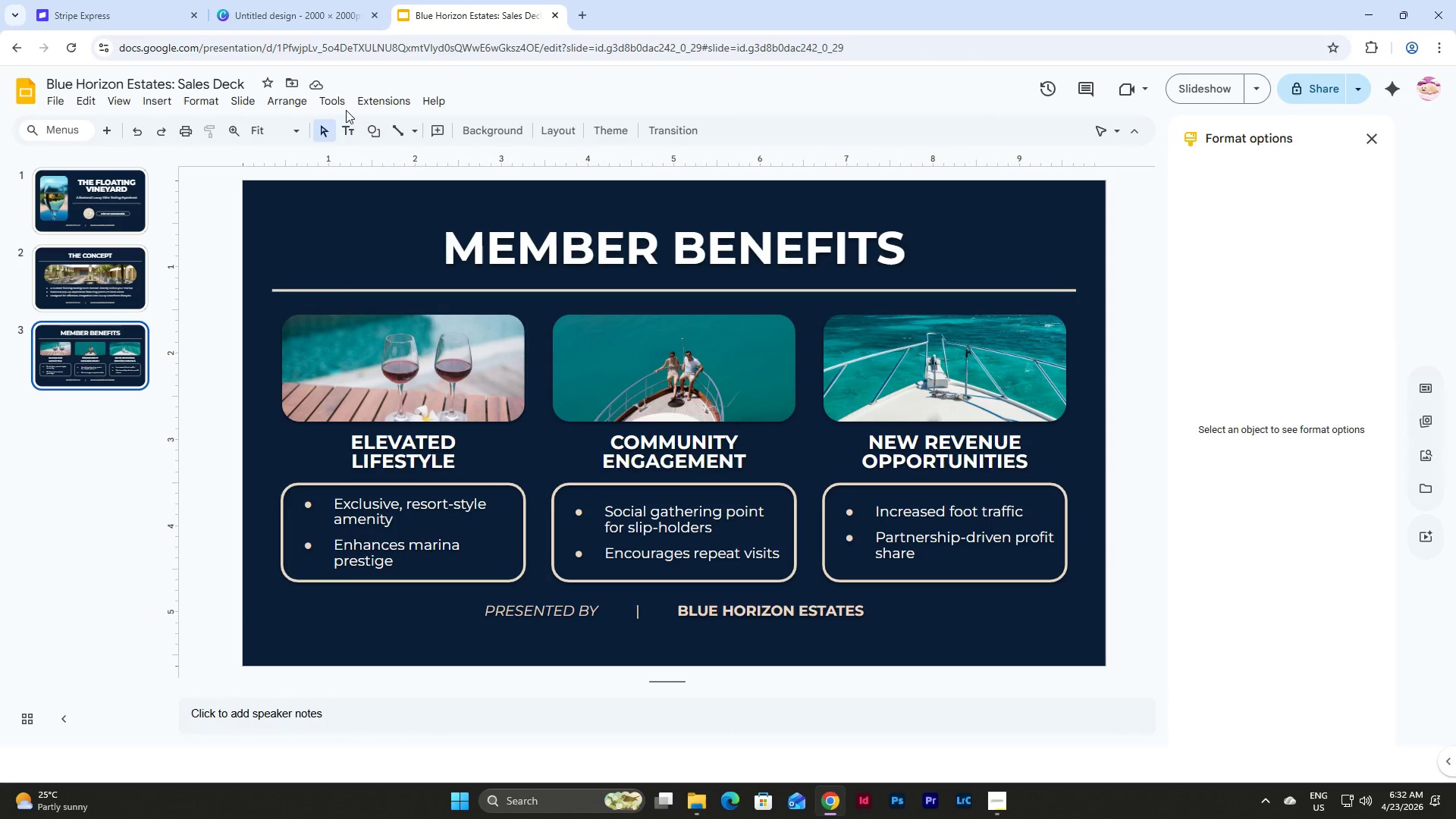 
double_click([335, 101])
 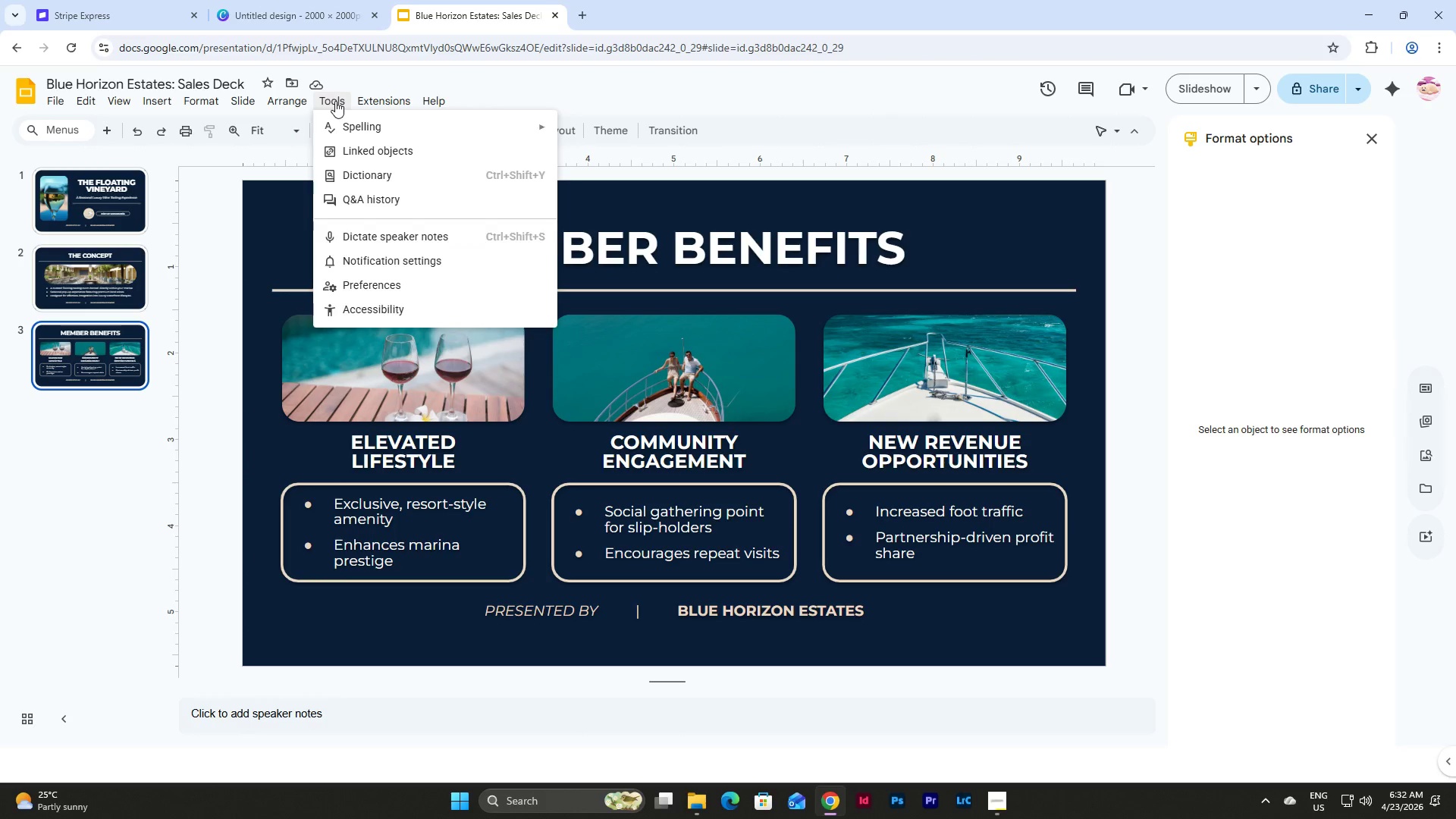 
triple_click([335, 101])
 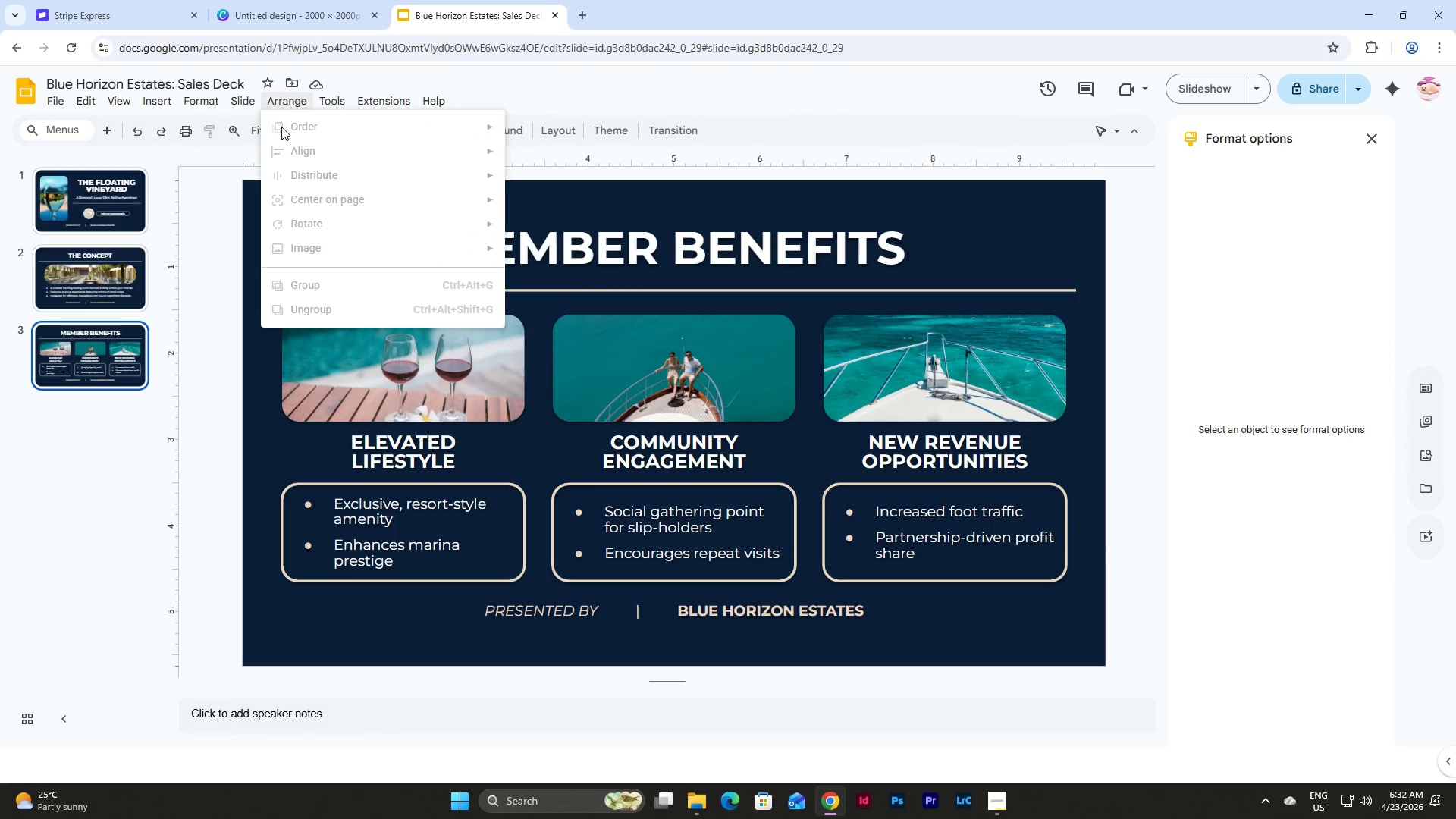 
left_click([249, 121])
 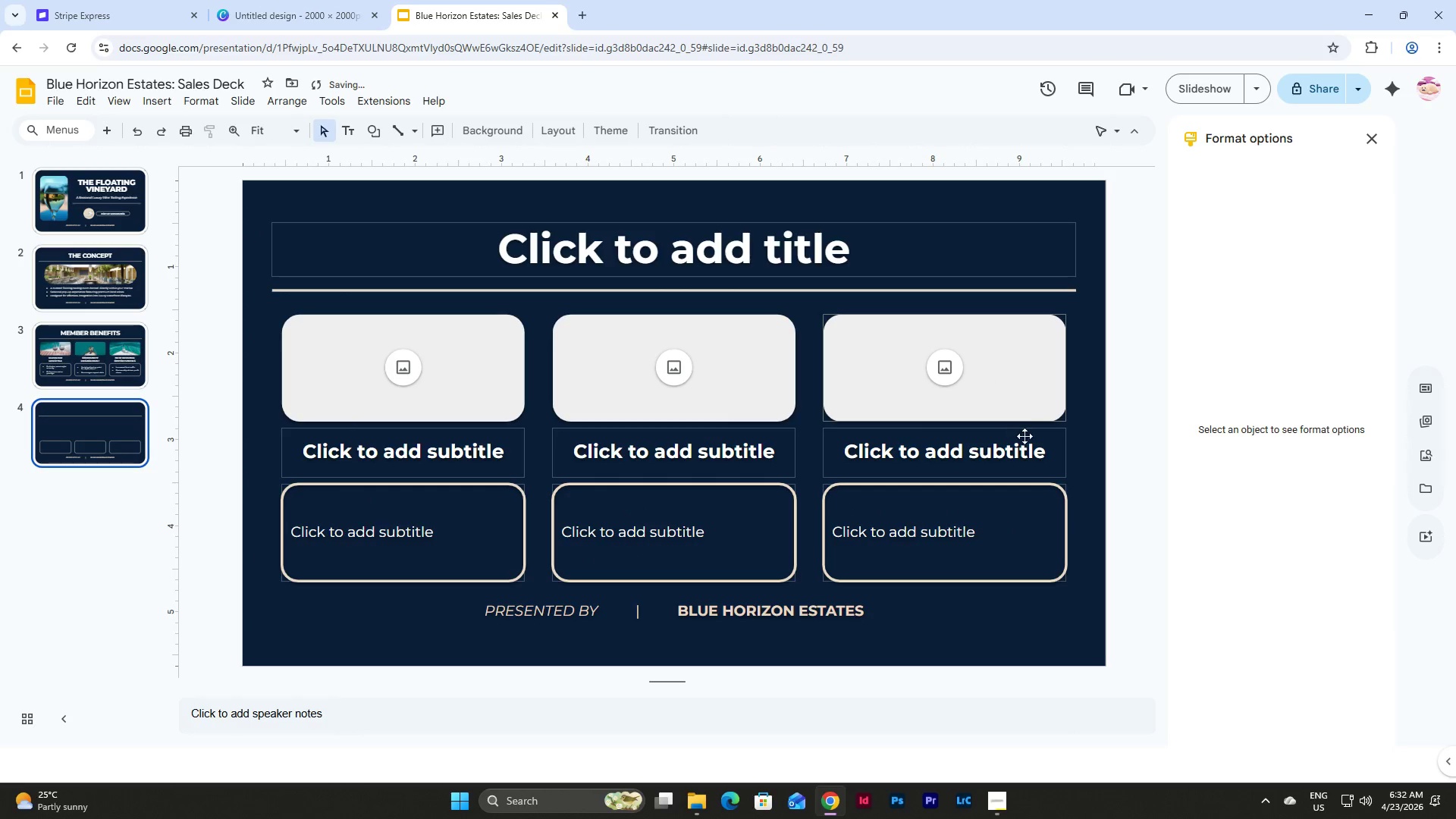 
left_click([1095, 424])